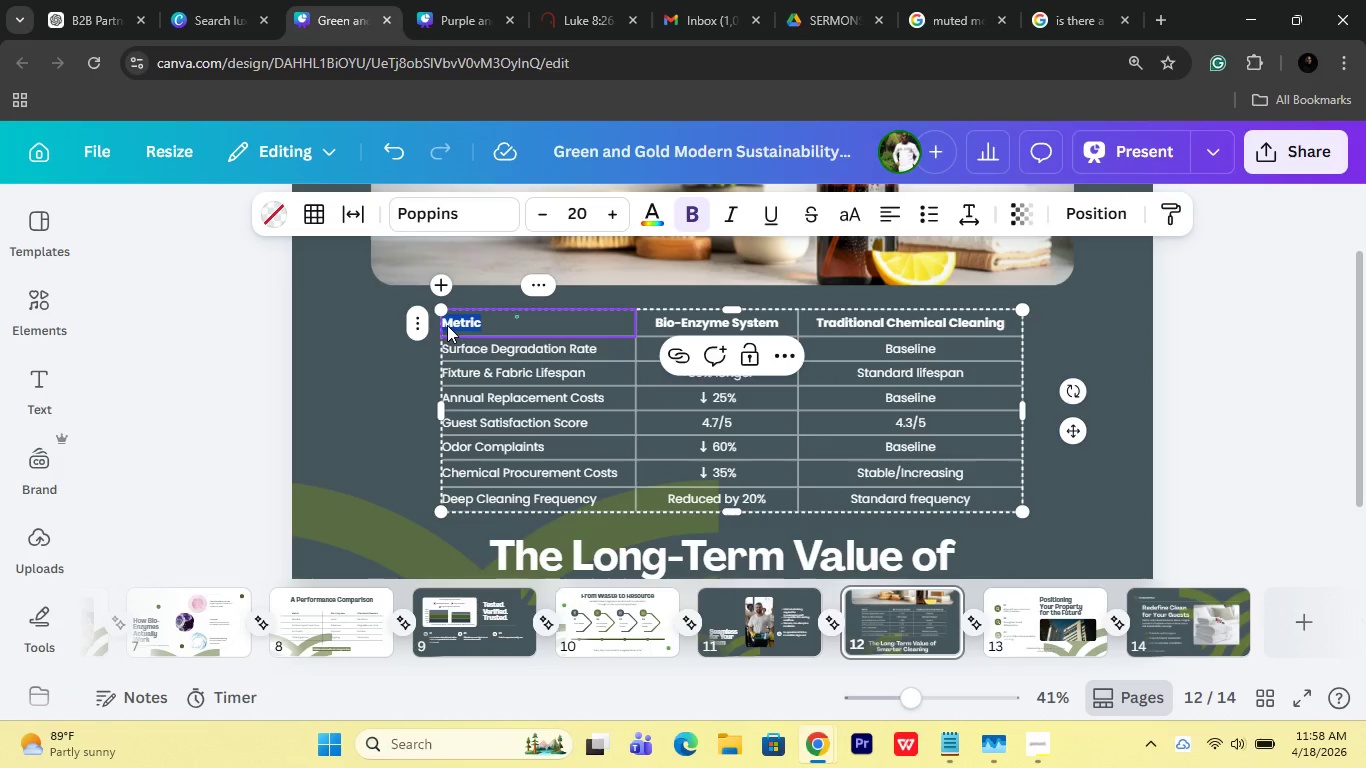 
triple_click([447, 325])
 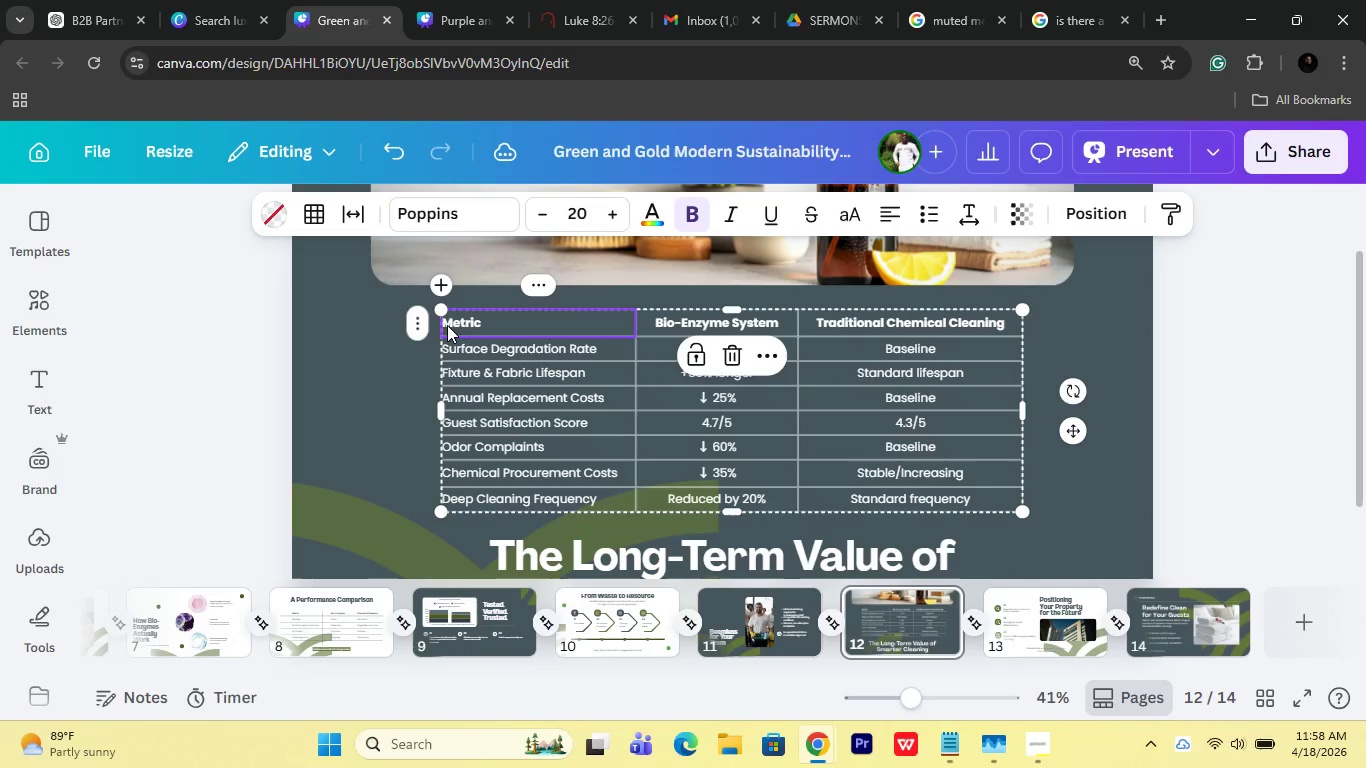 
key(Space)
 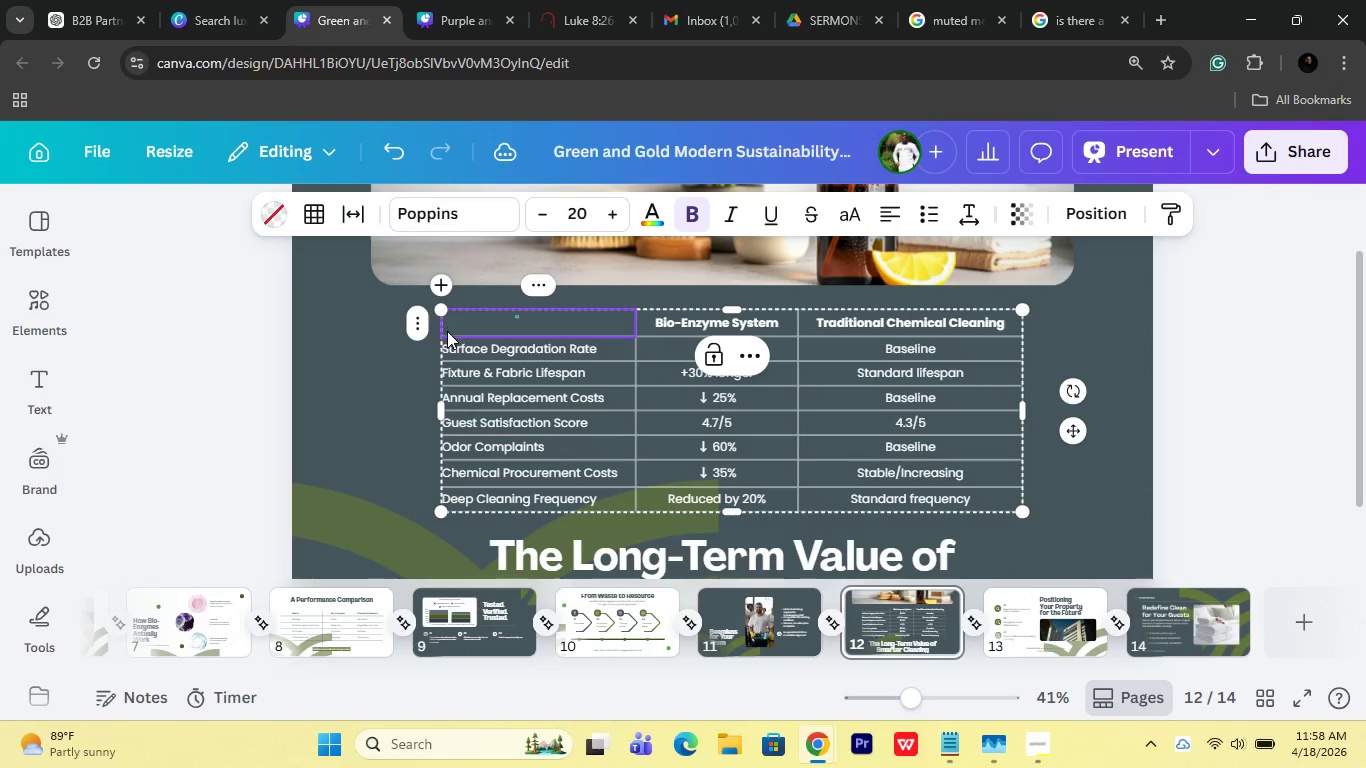 
key(Control+Z)
 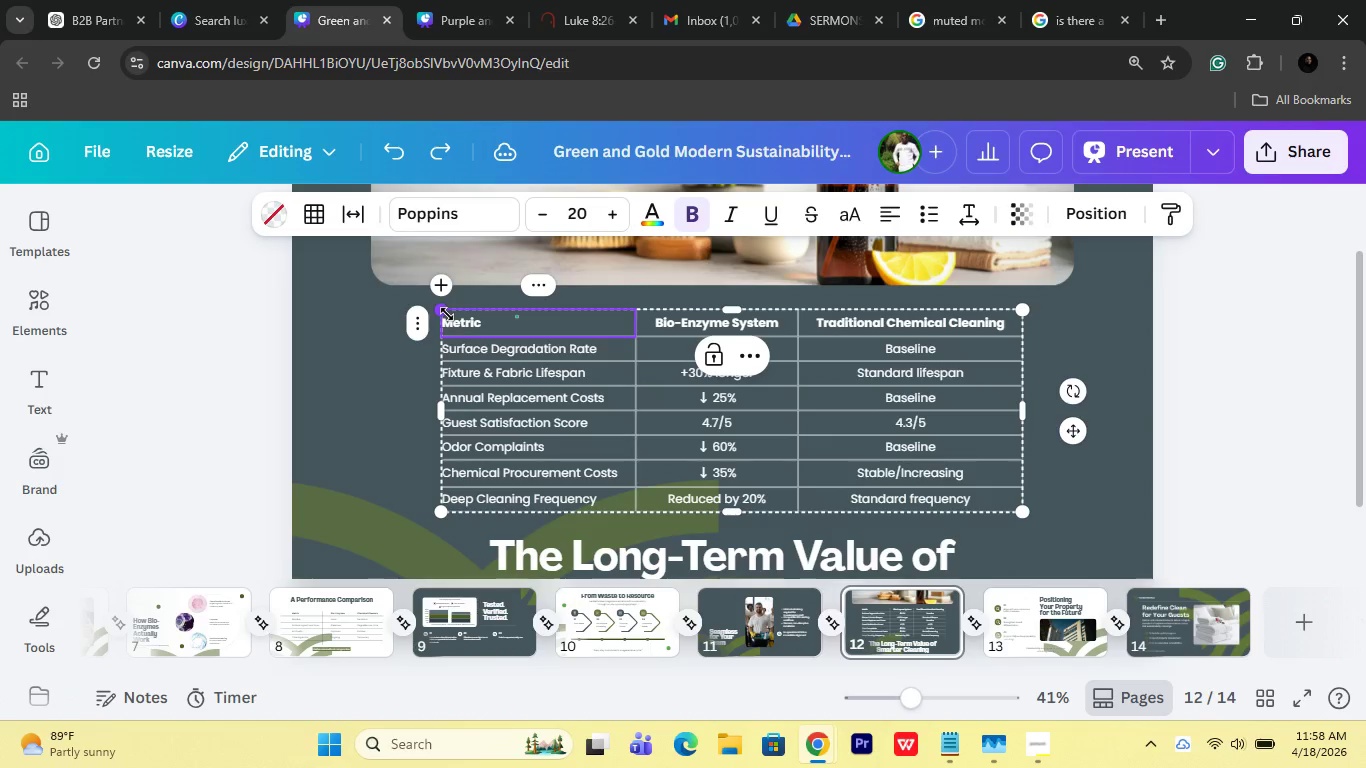 
key(Home)
 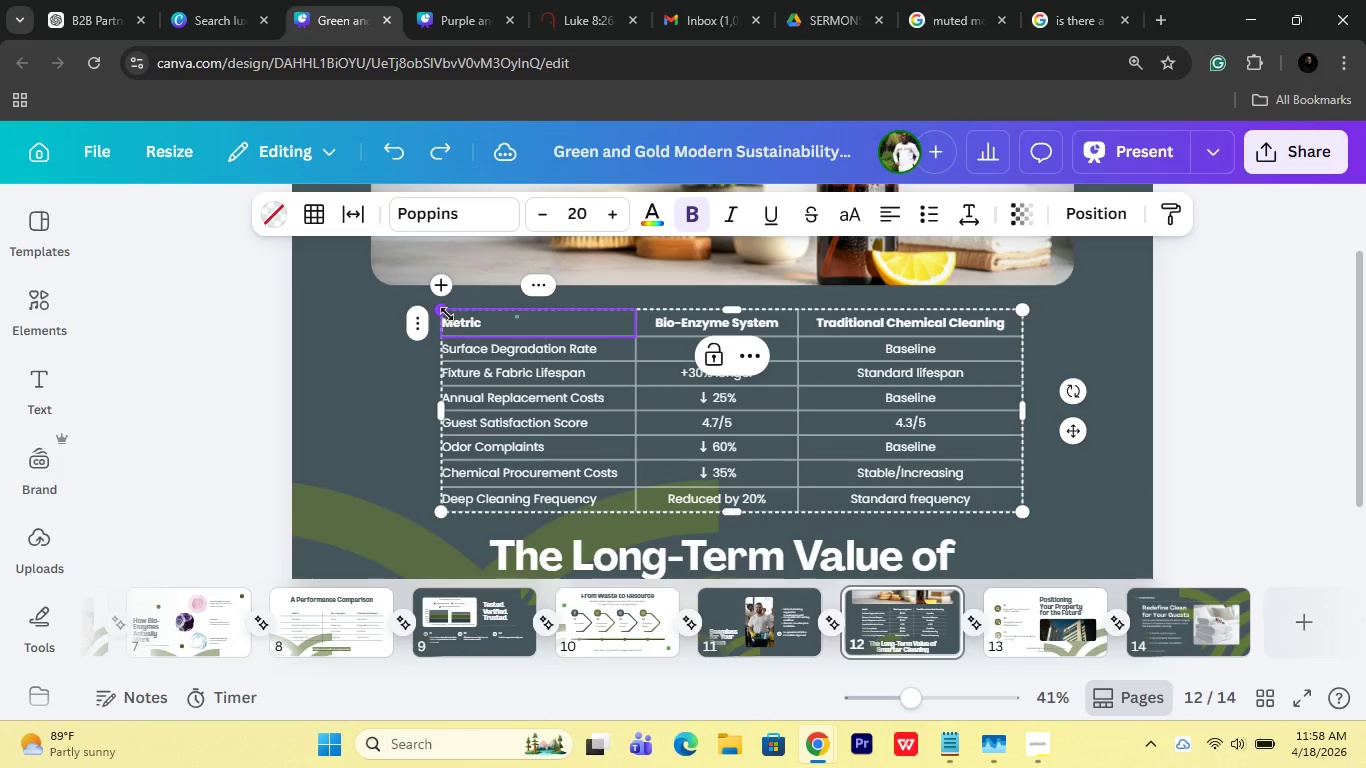 
key(Space)
 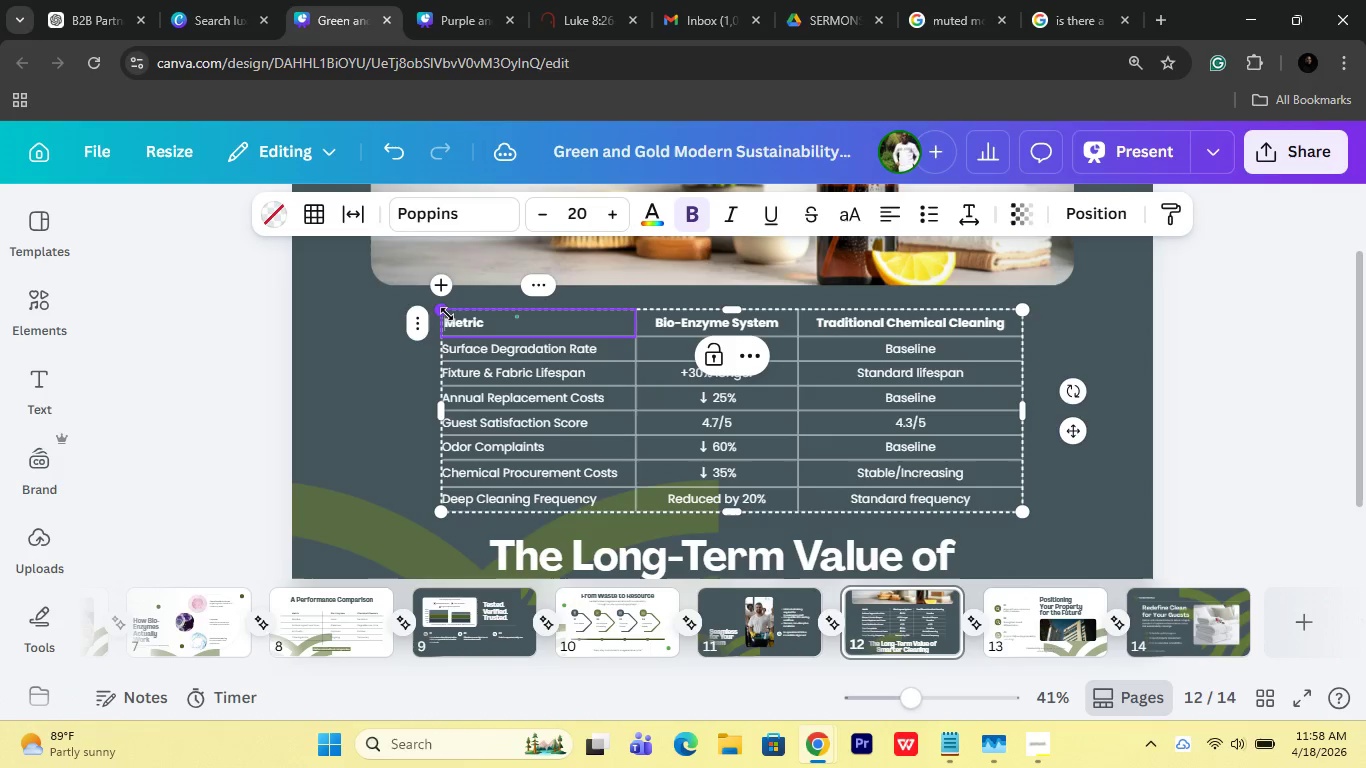 
key(Space)
 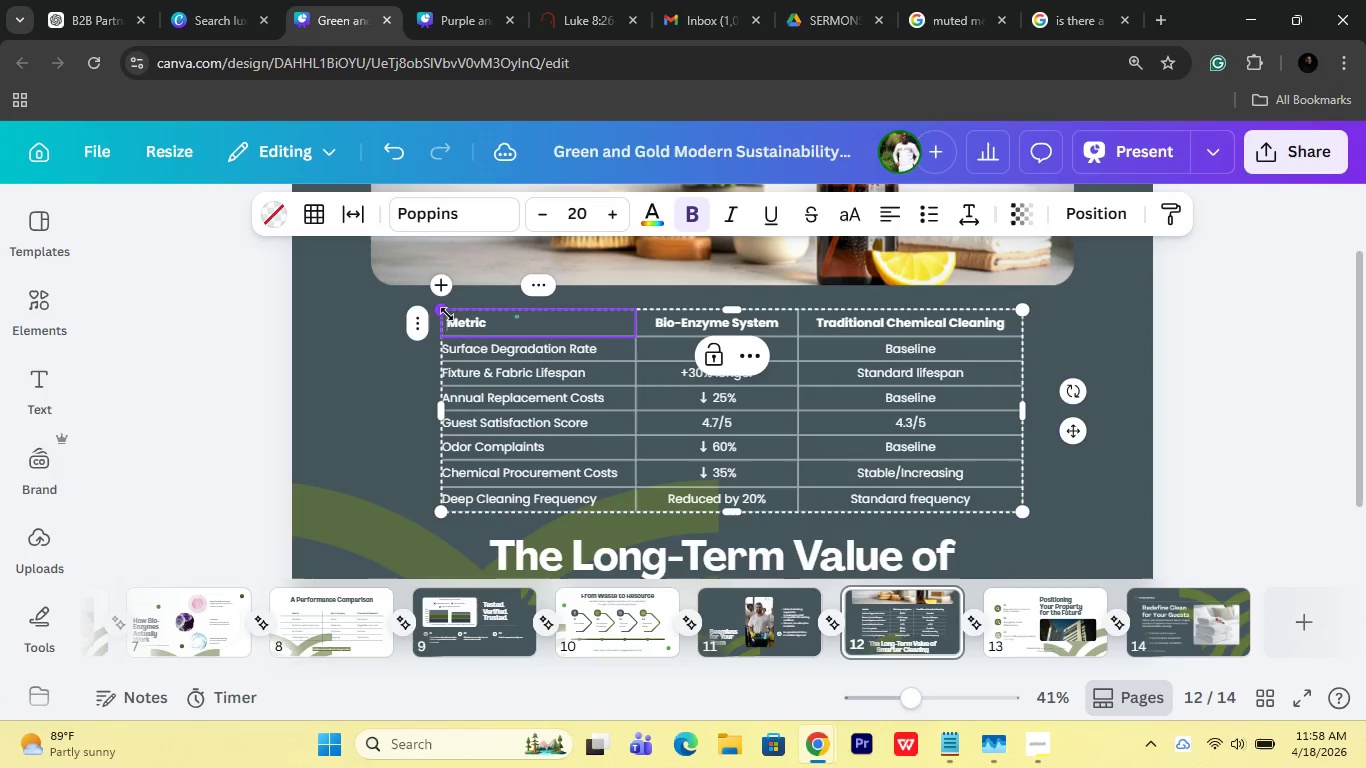 
key(Space)
 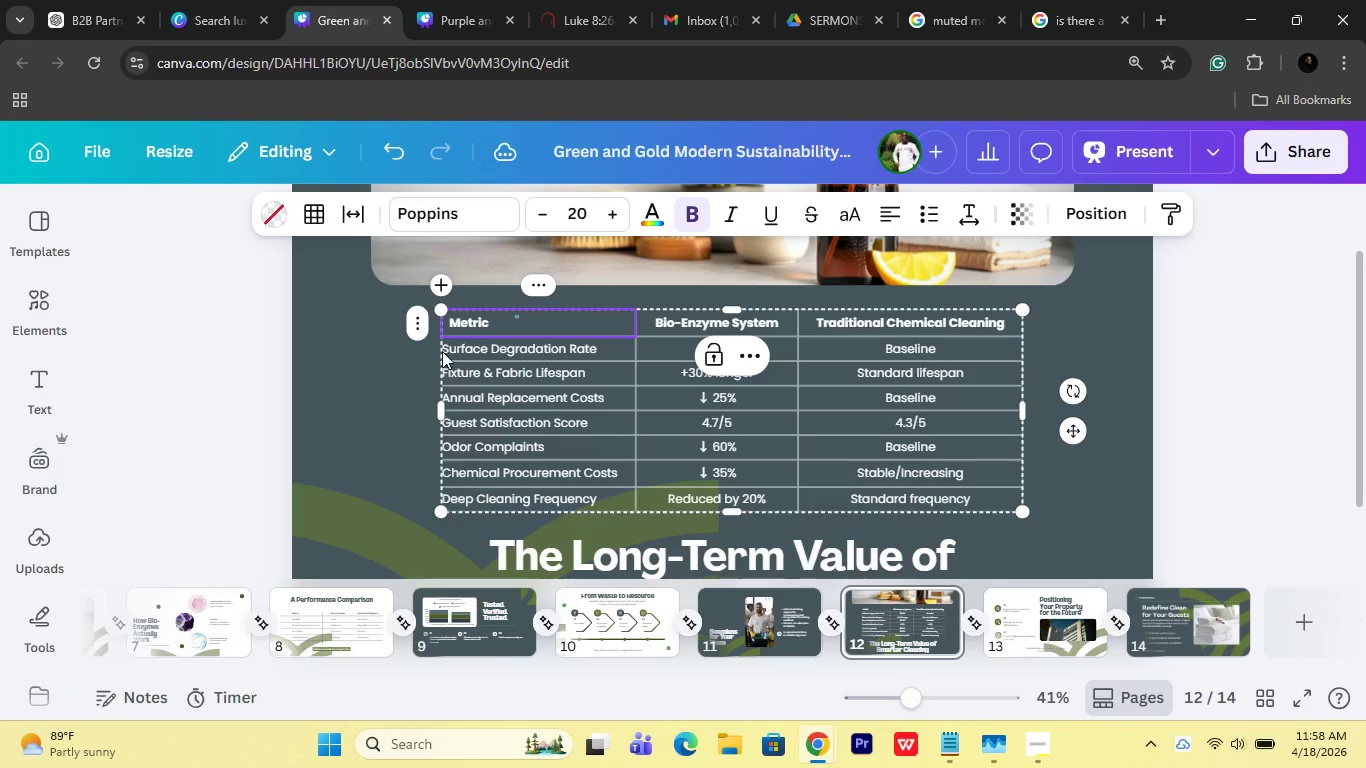 
left_click_drag(start_coordinate=[448, 339], to_coordinate=[448, 347])
 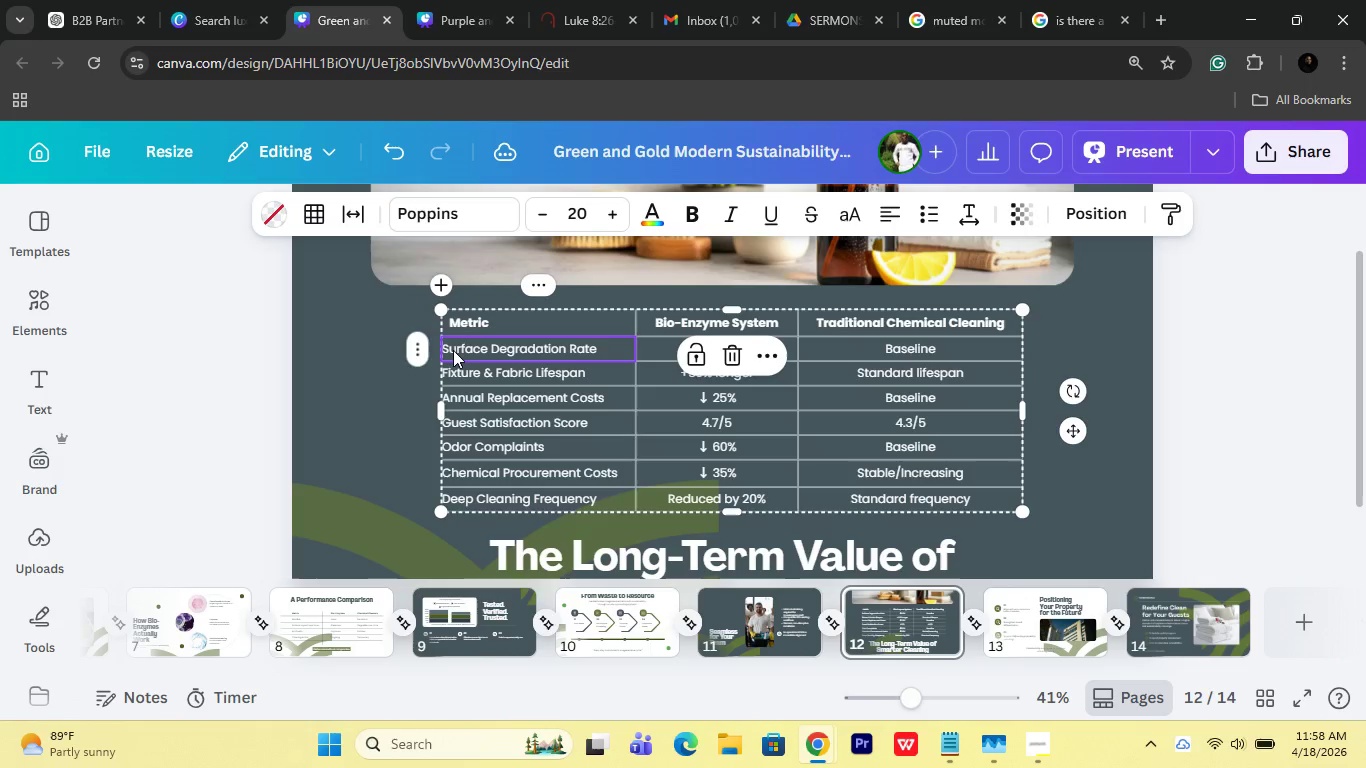 
double_click([453, 350])
 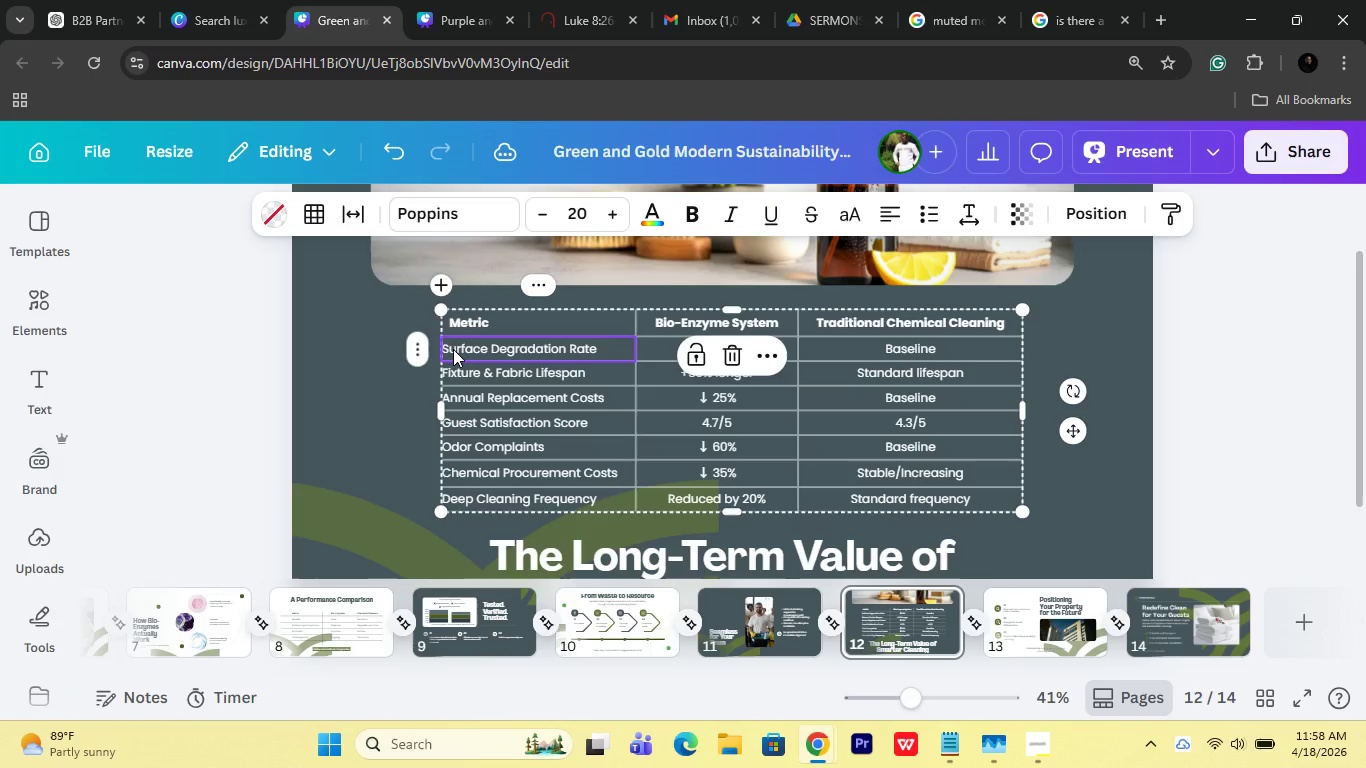 
left_click([453, 349])
 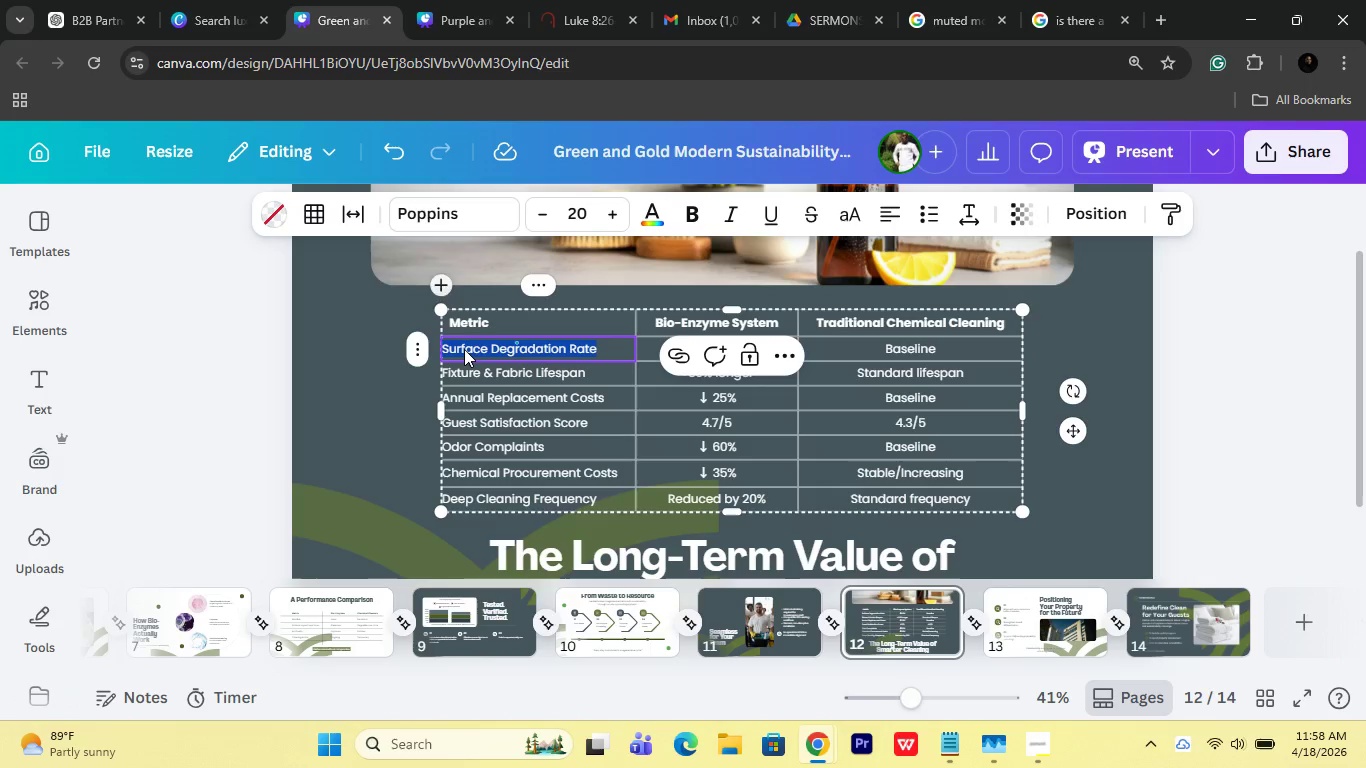 
left_click([464, 349])
 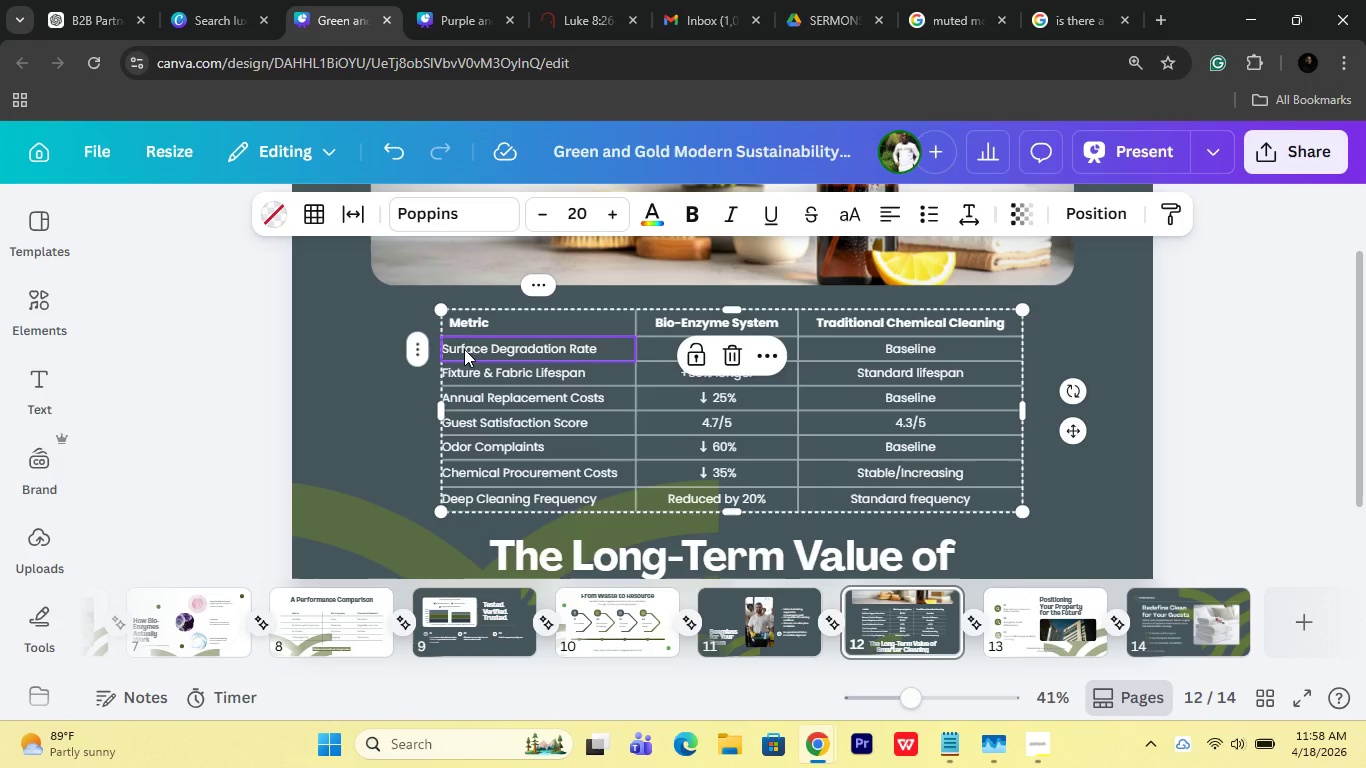 
key(Home)
 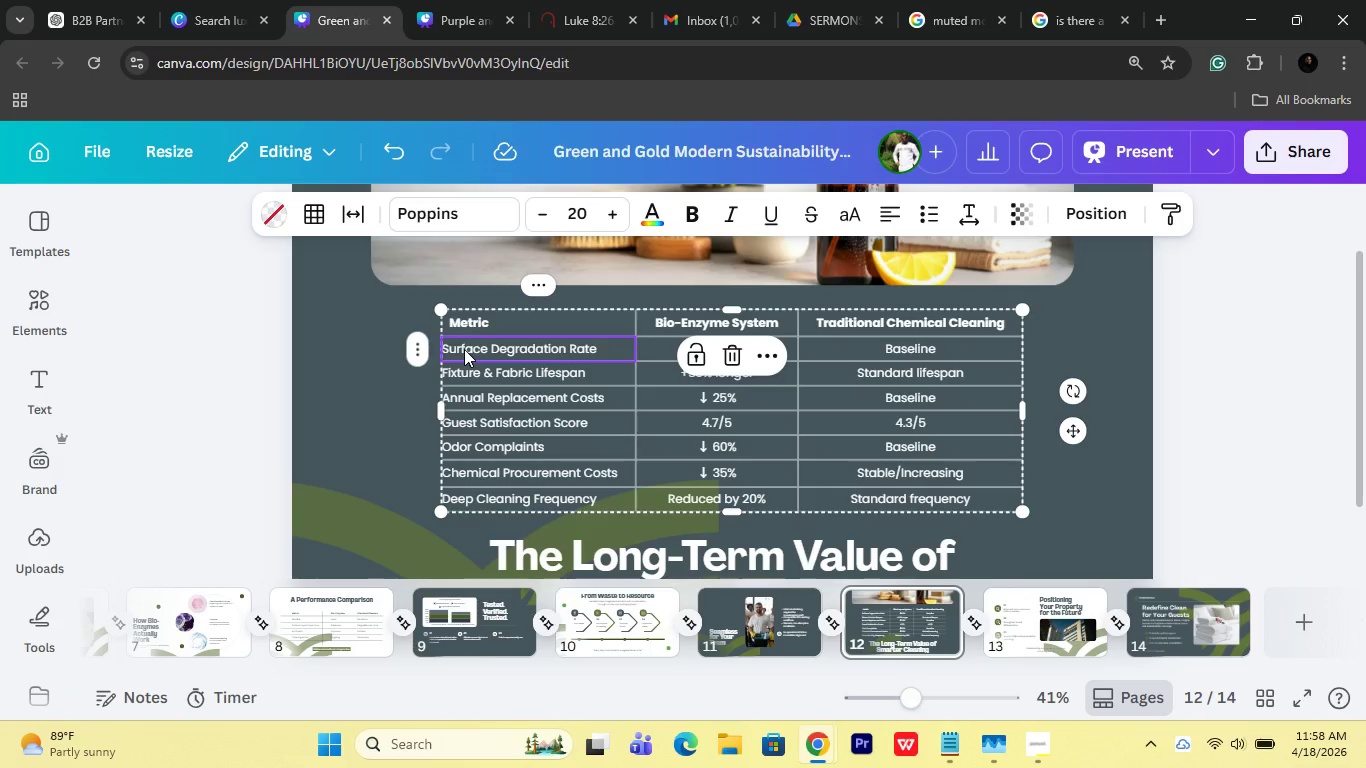 
key(Space)
 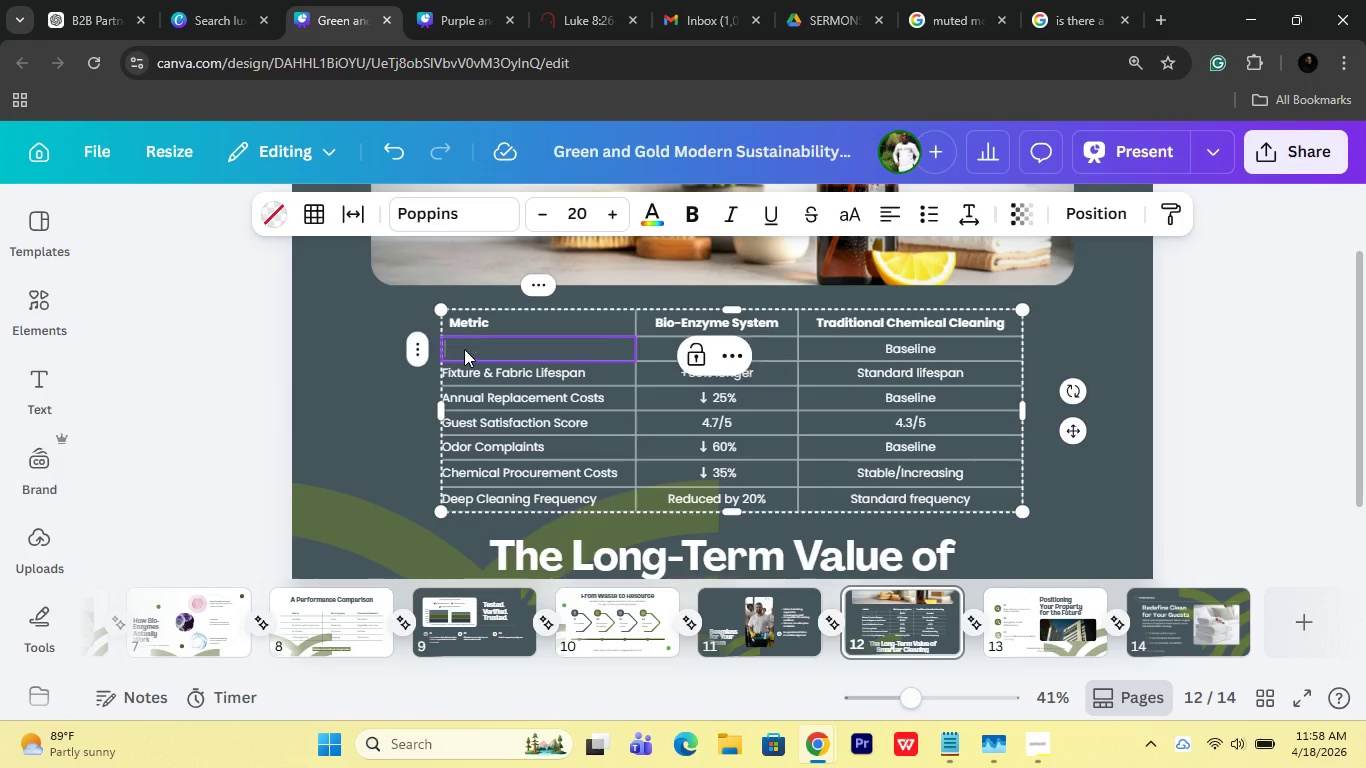 
key(Space)
 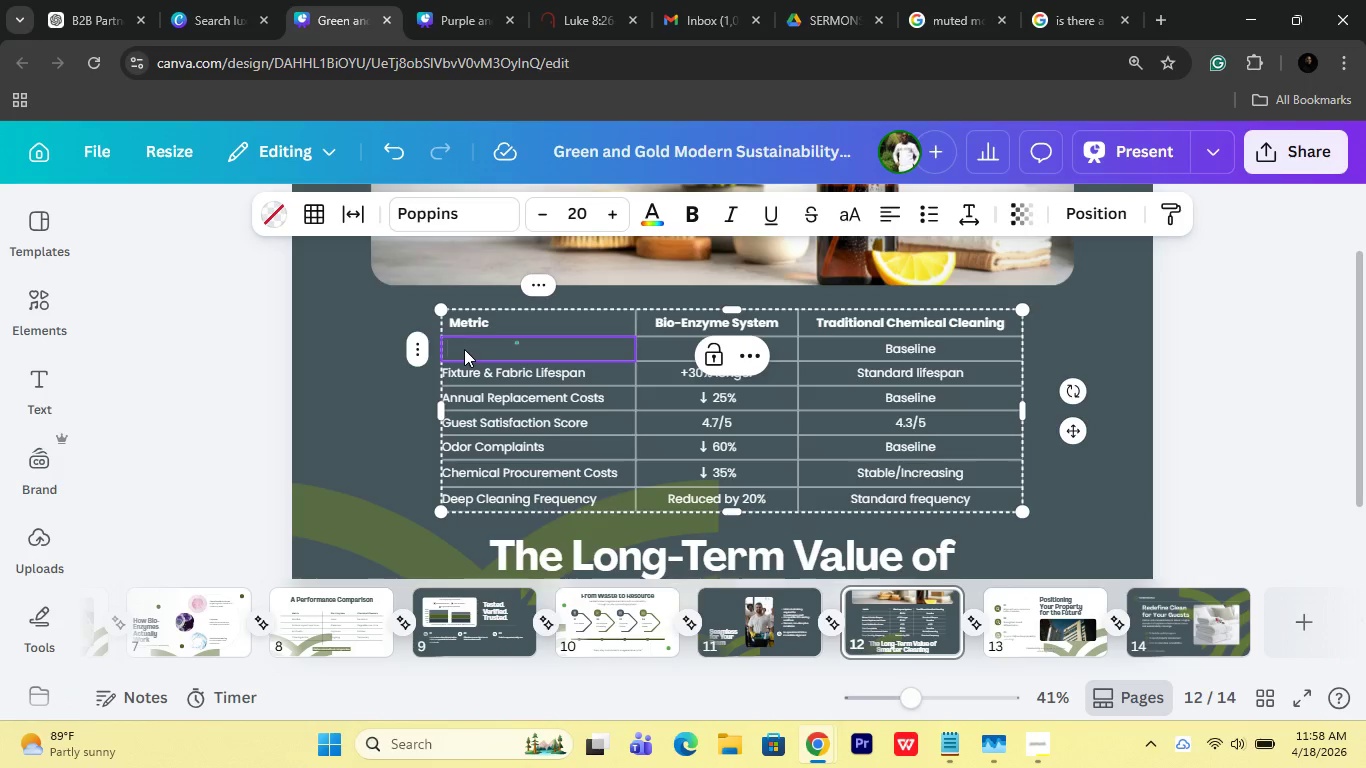 
key(Control+Z)
 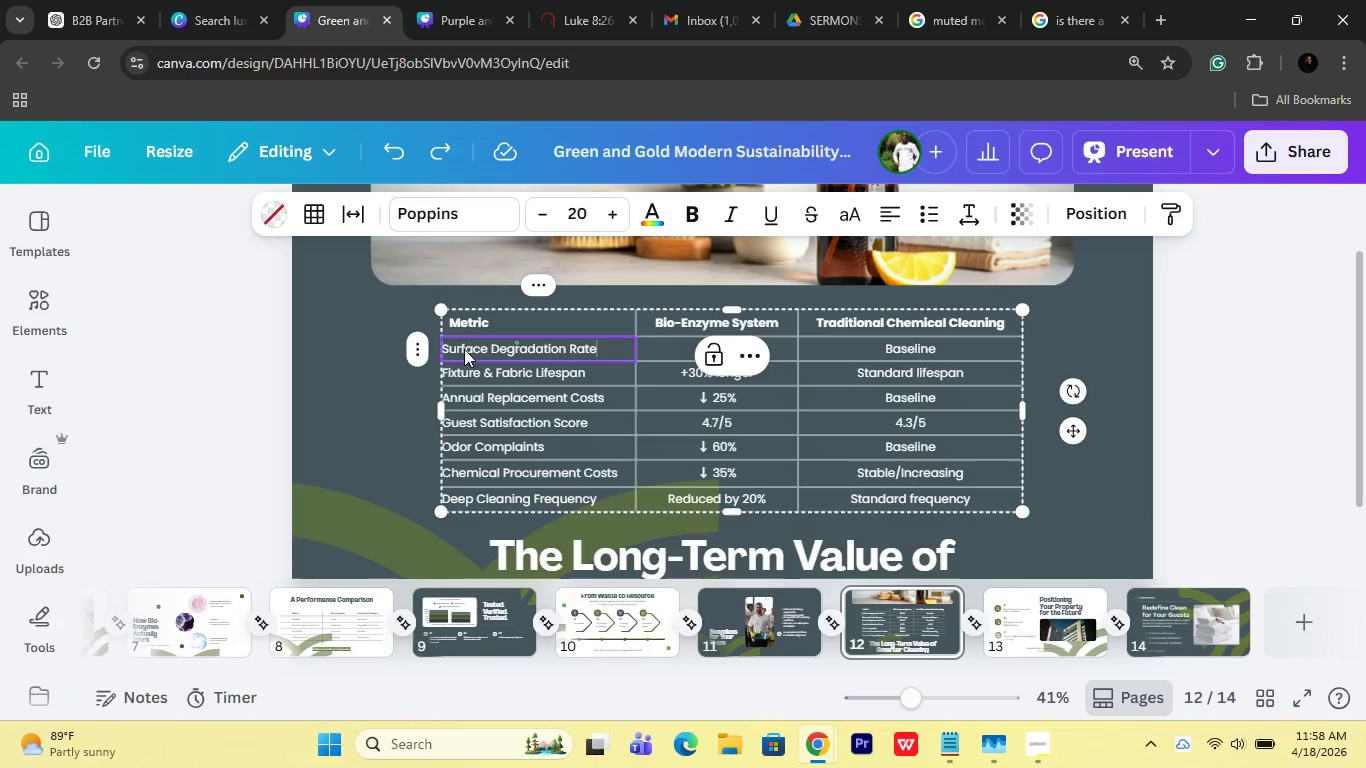 
key(Control+Z)
 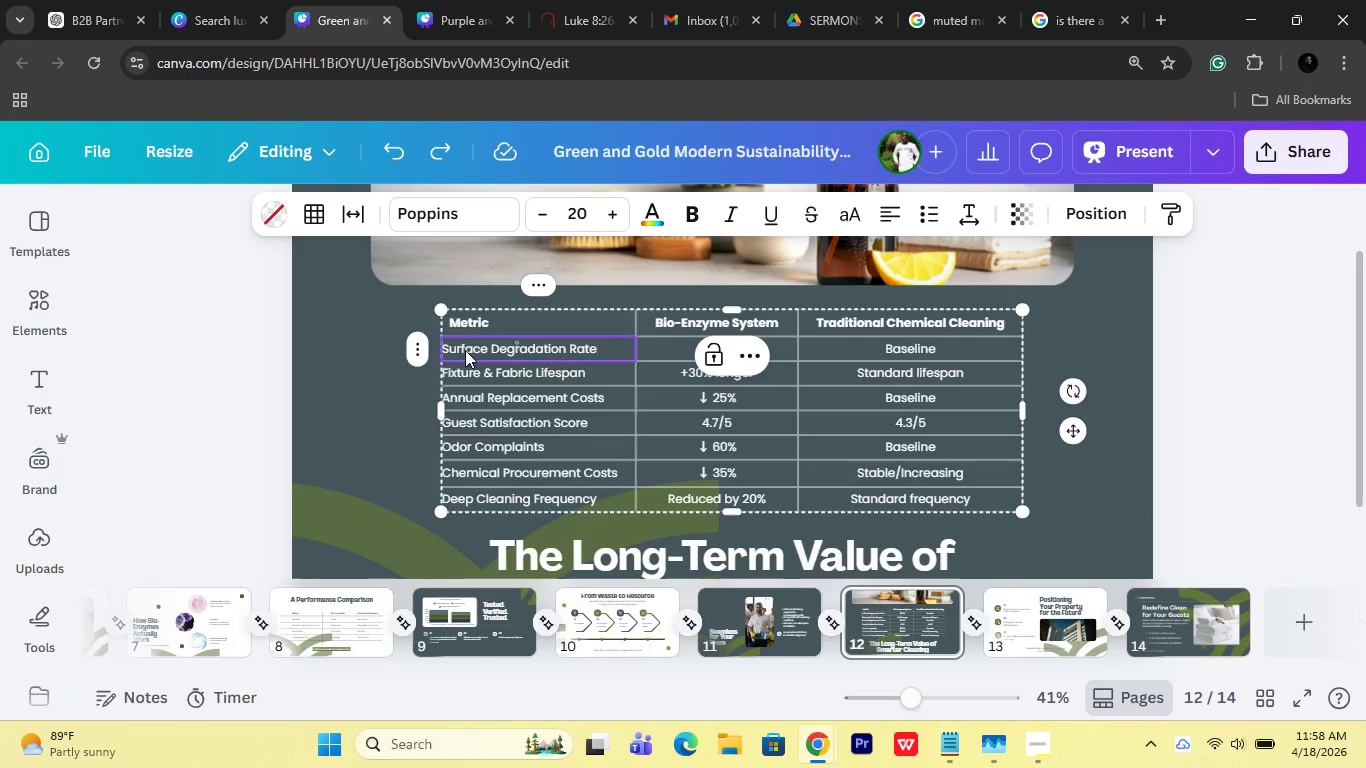 
key(Control+Z)
 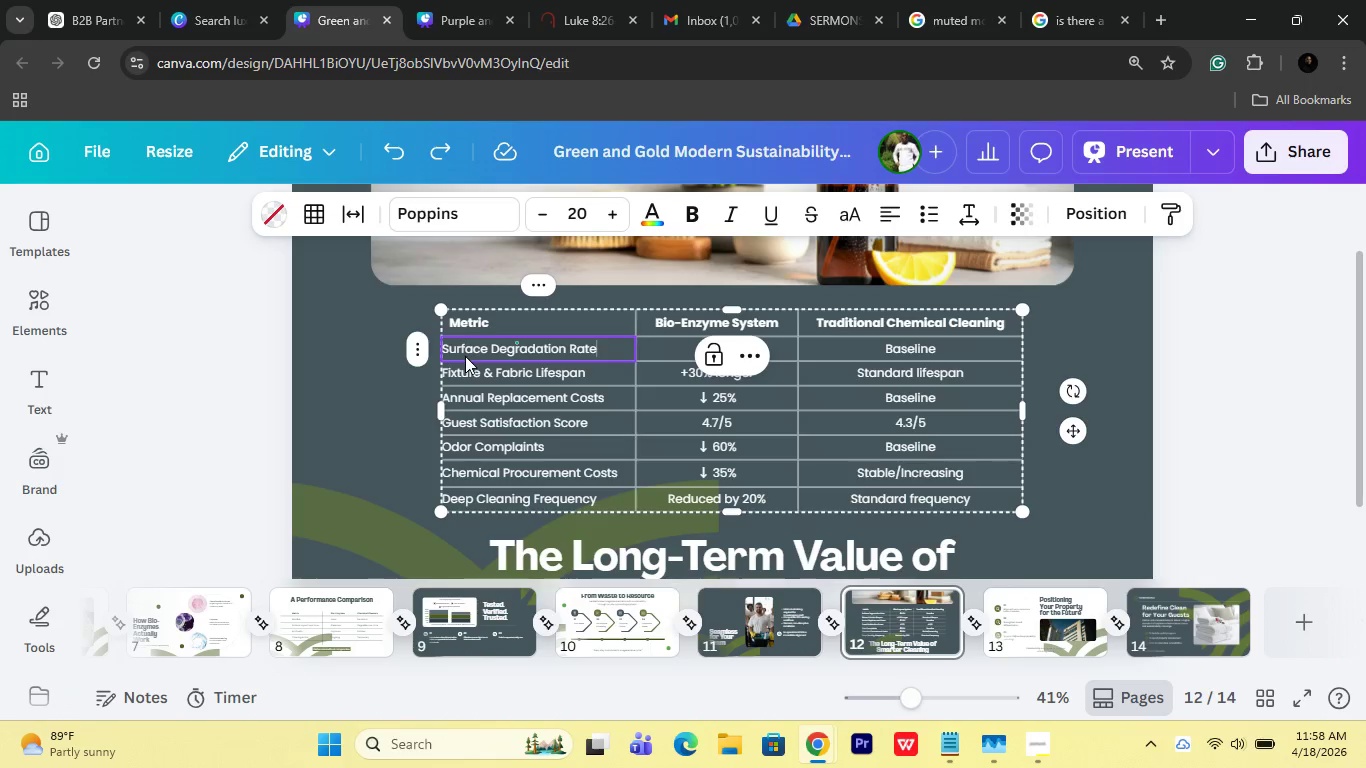 
key(Control+Z)
 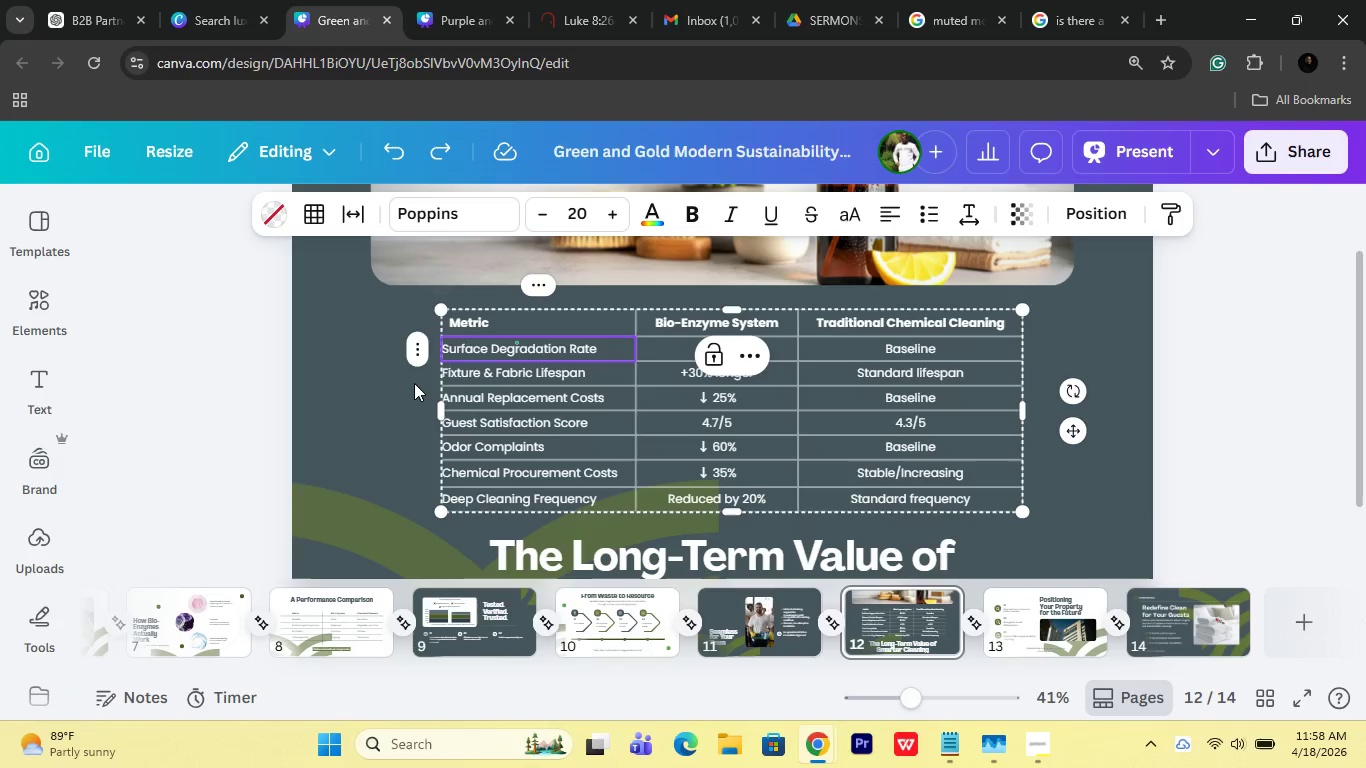 
left_click([413, 383])
 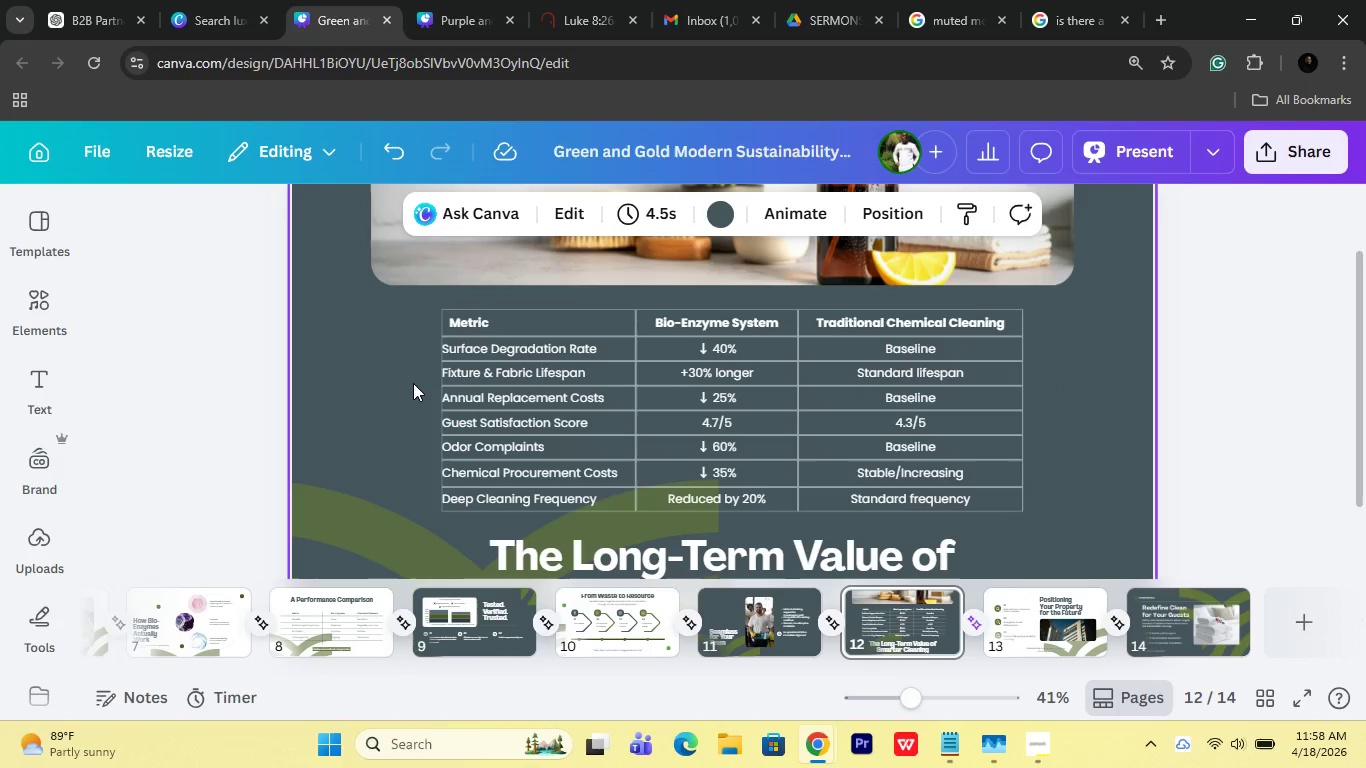 
key(Control+Z)
 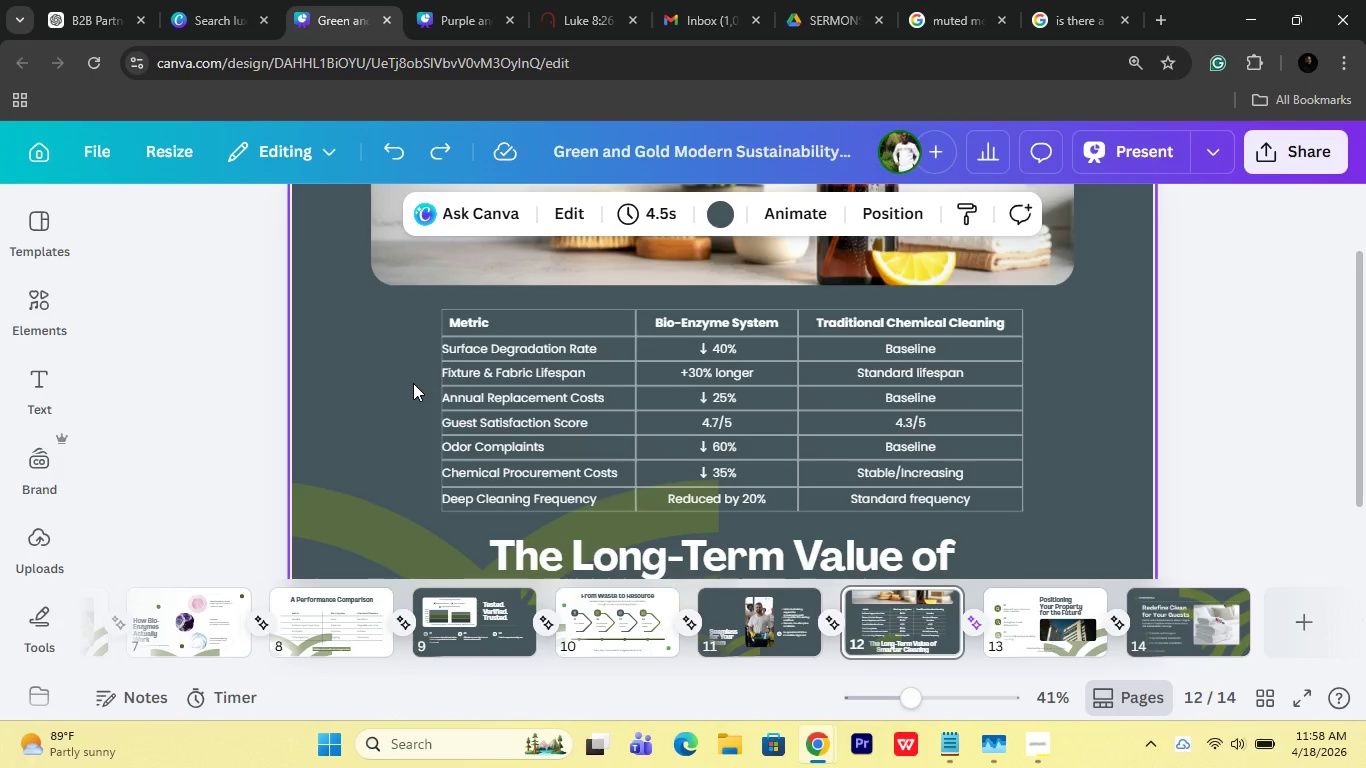 
key(Control+Z)
 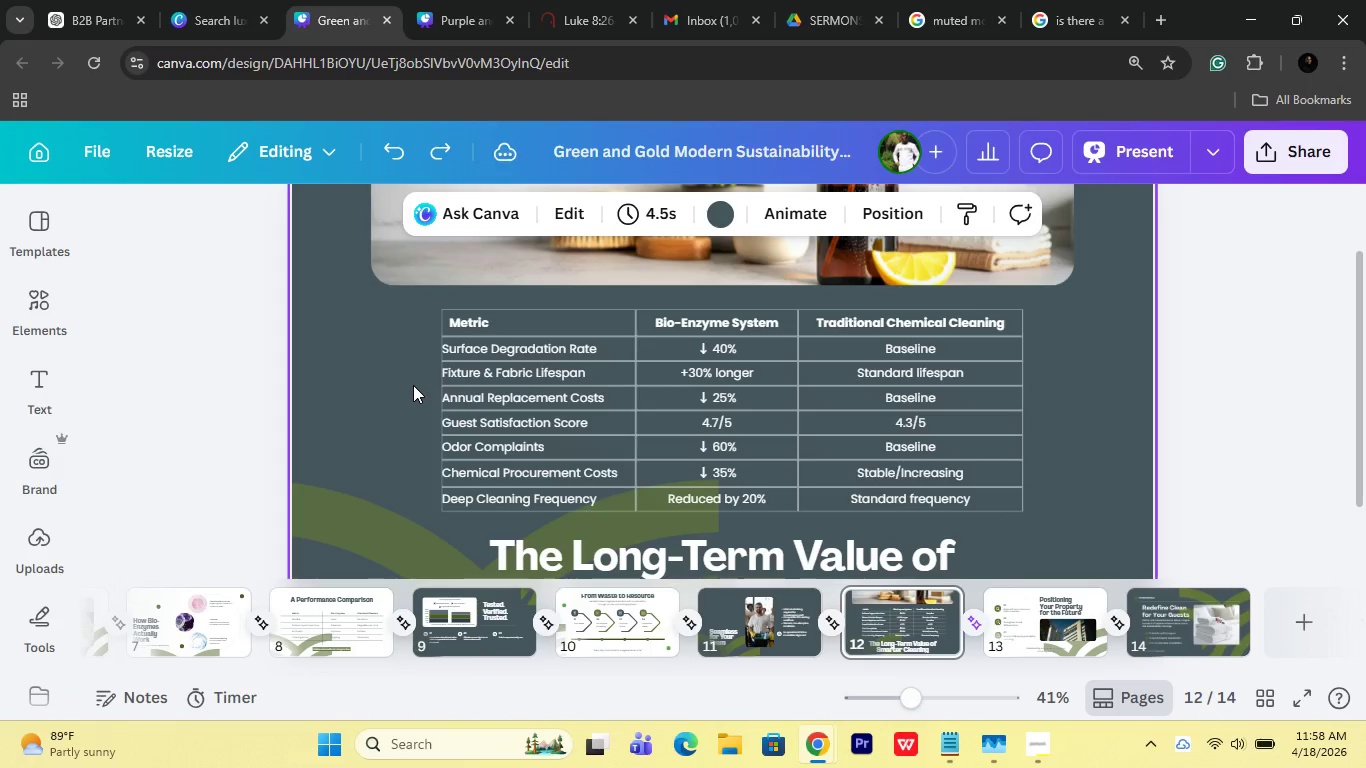 
key(Control+Z)
 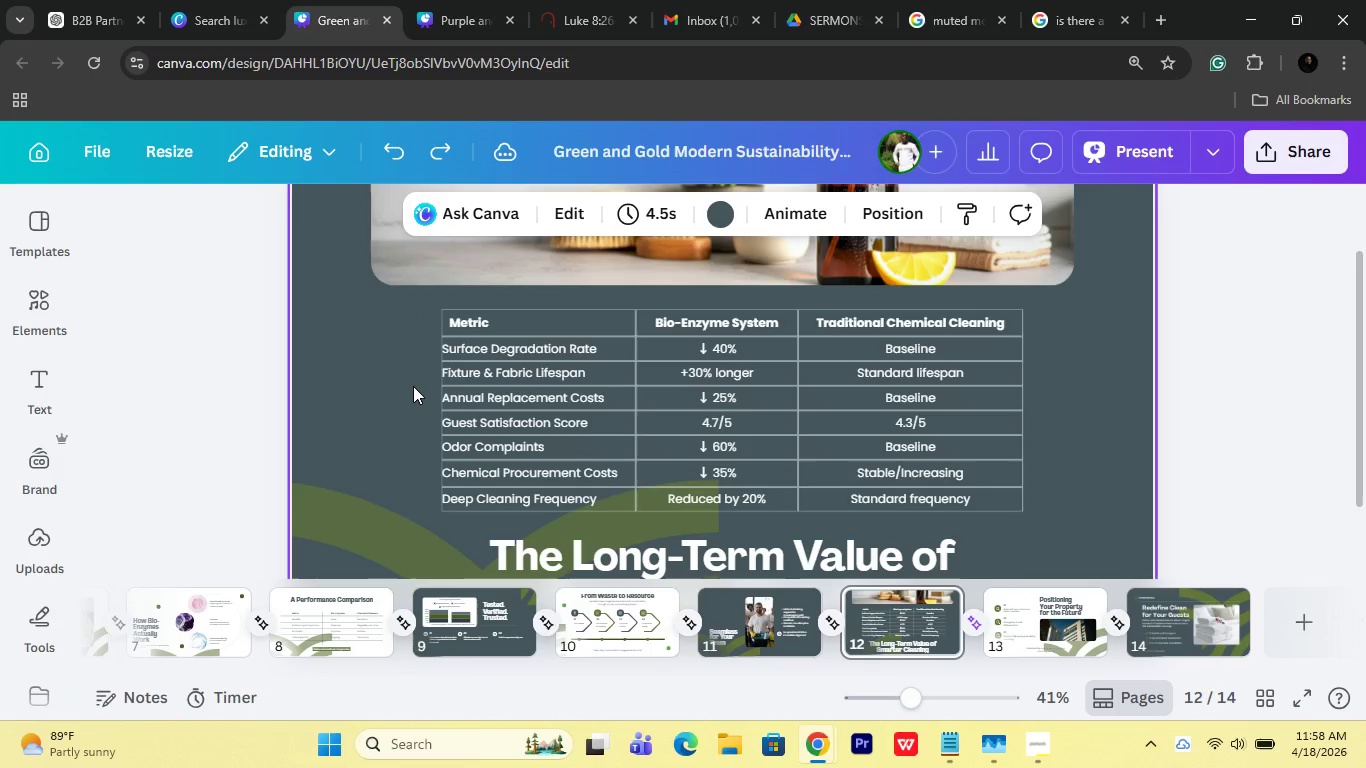 
key(Control+Z)
 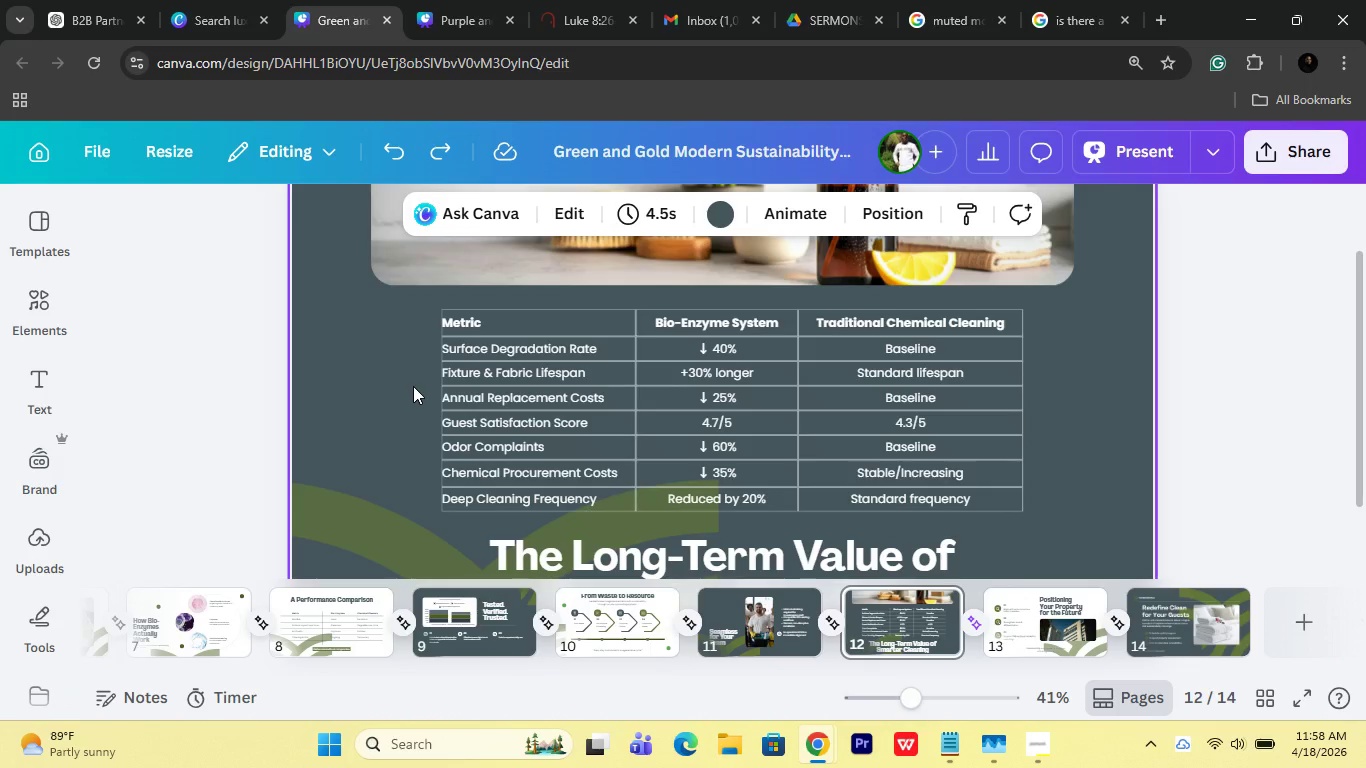 
key(Control+Shift+ShiftLeft)
 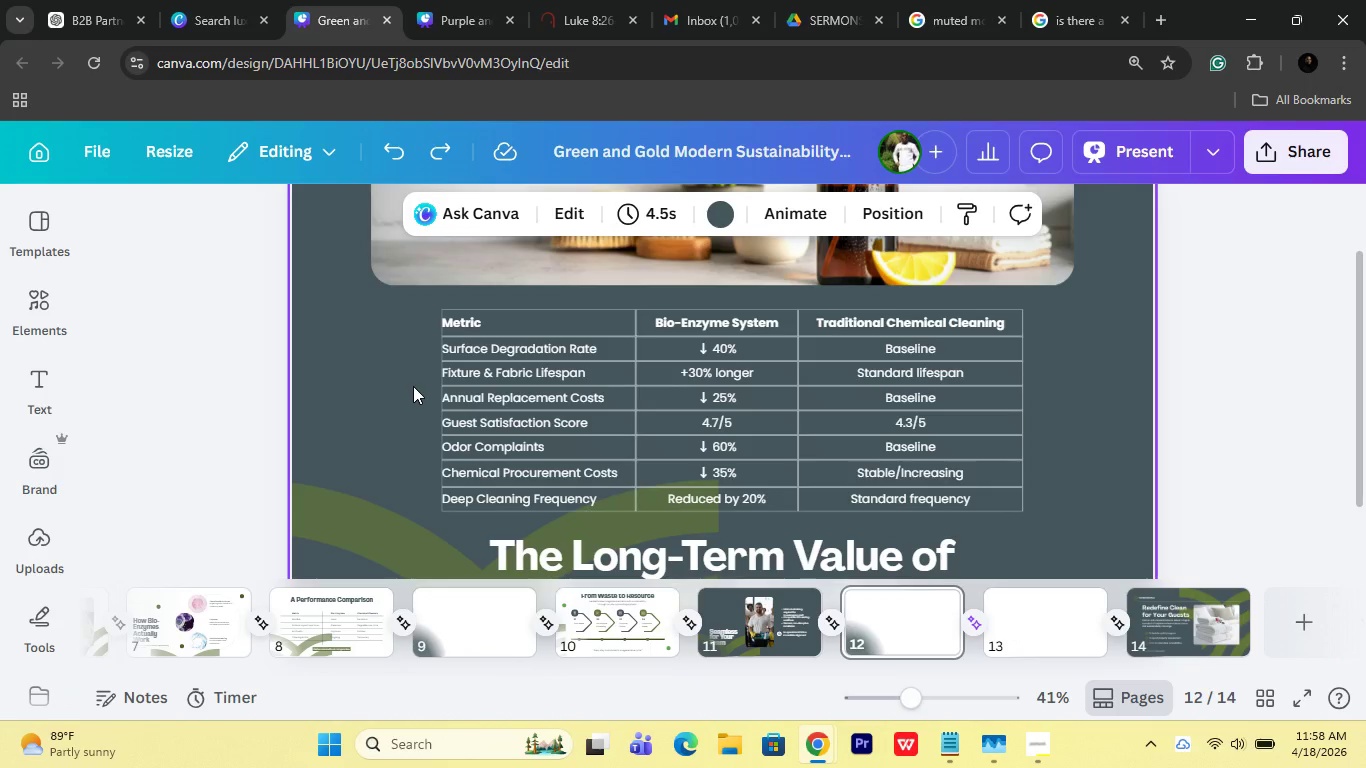 
key(Control+Shift+Z)
 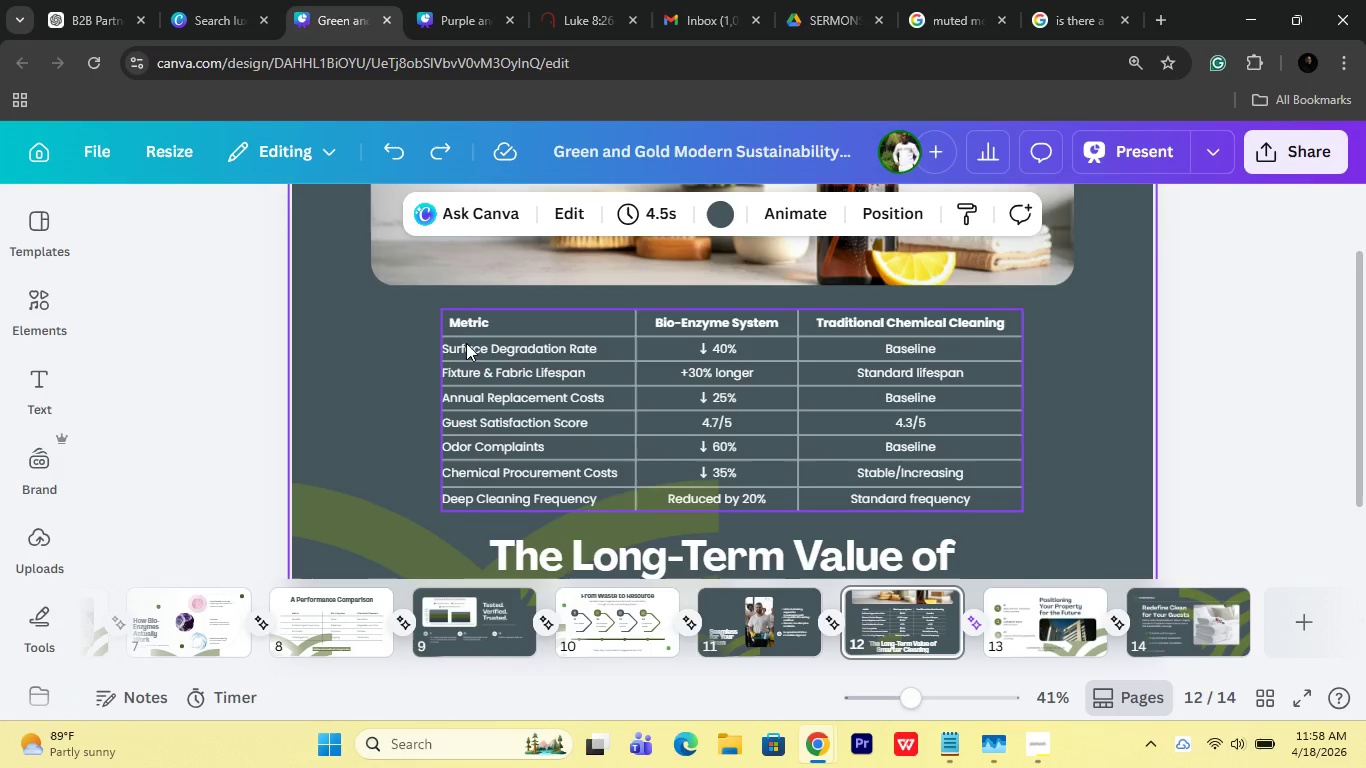 
double_click([468, 349])
 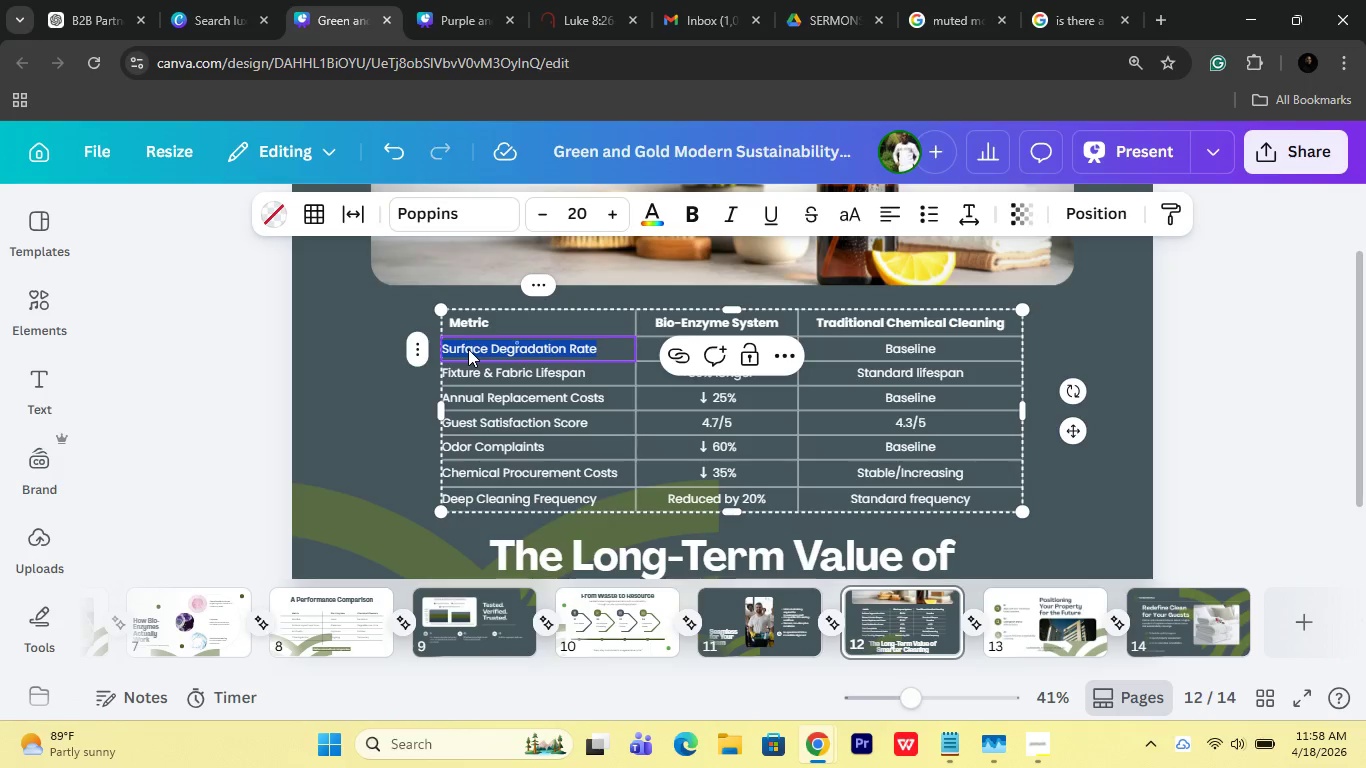 
left_click([468, 349])
 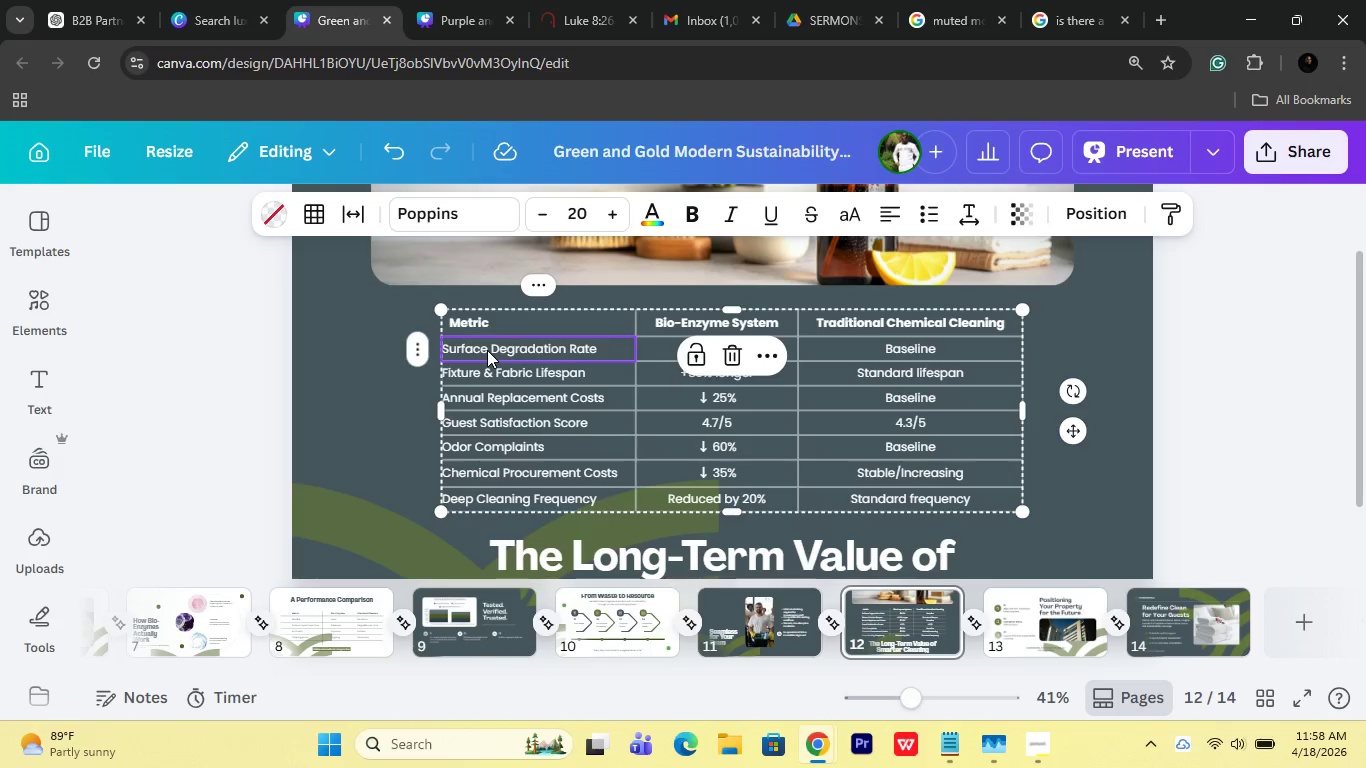 
double_click([487, 350])
 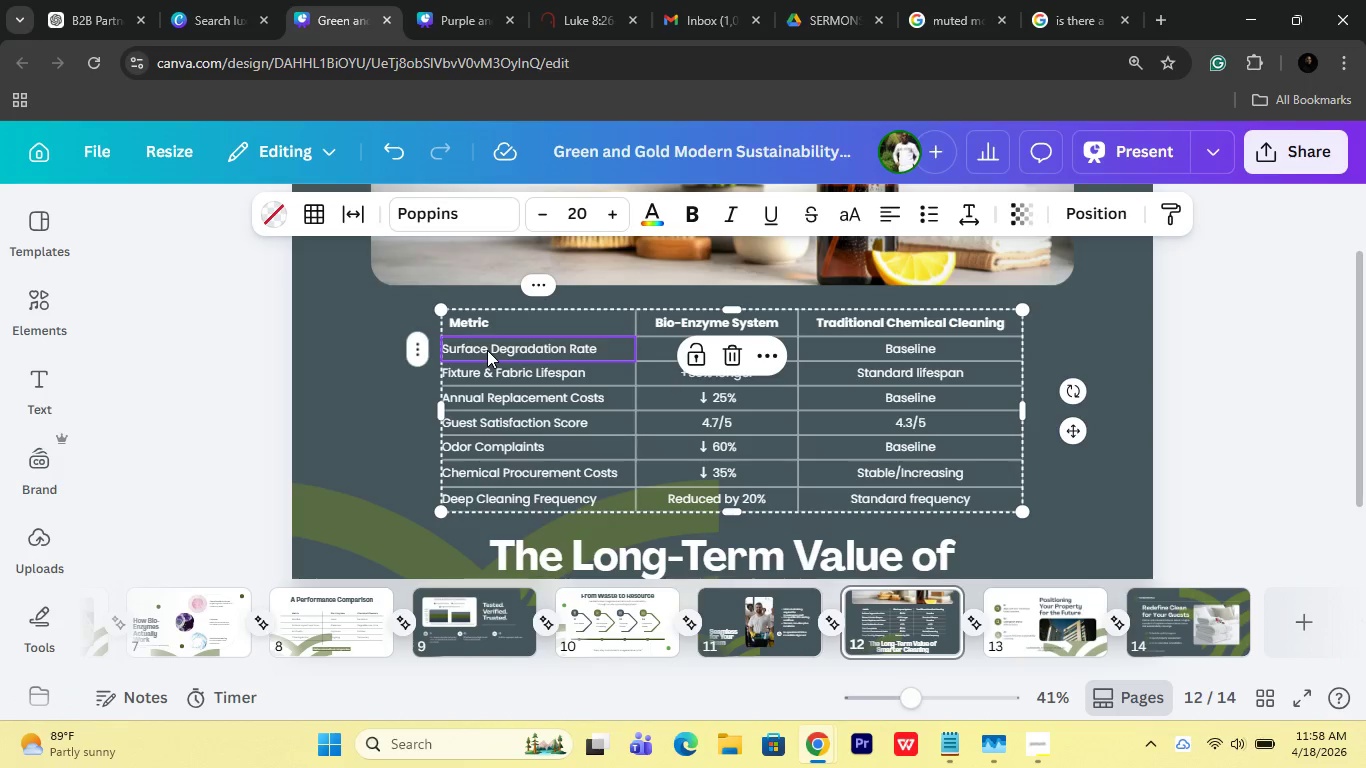 
triple_click([487, 350])
 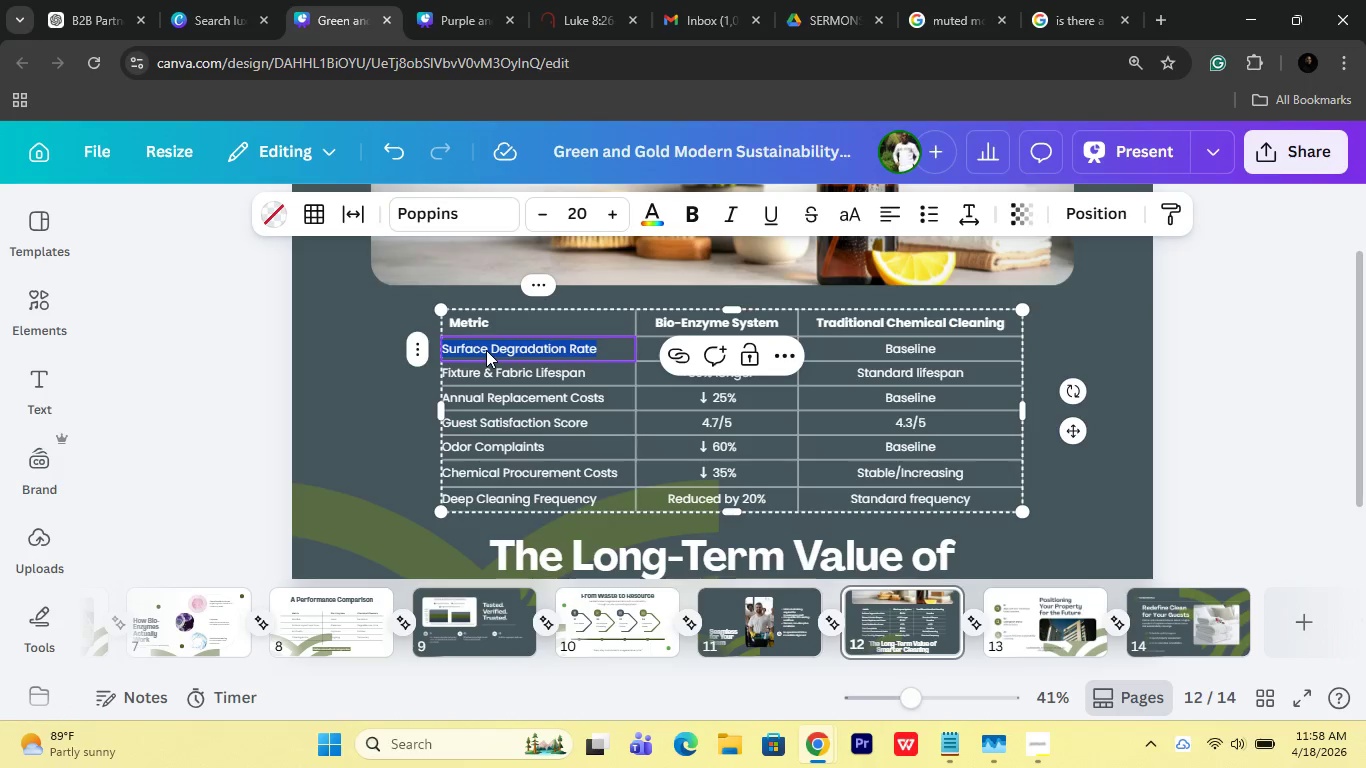 
double_click([486, 350])
 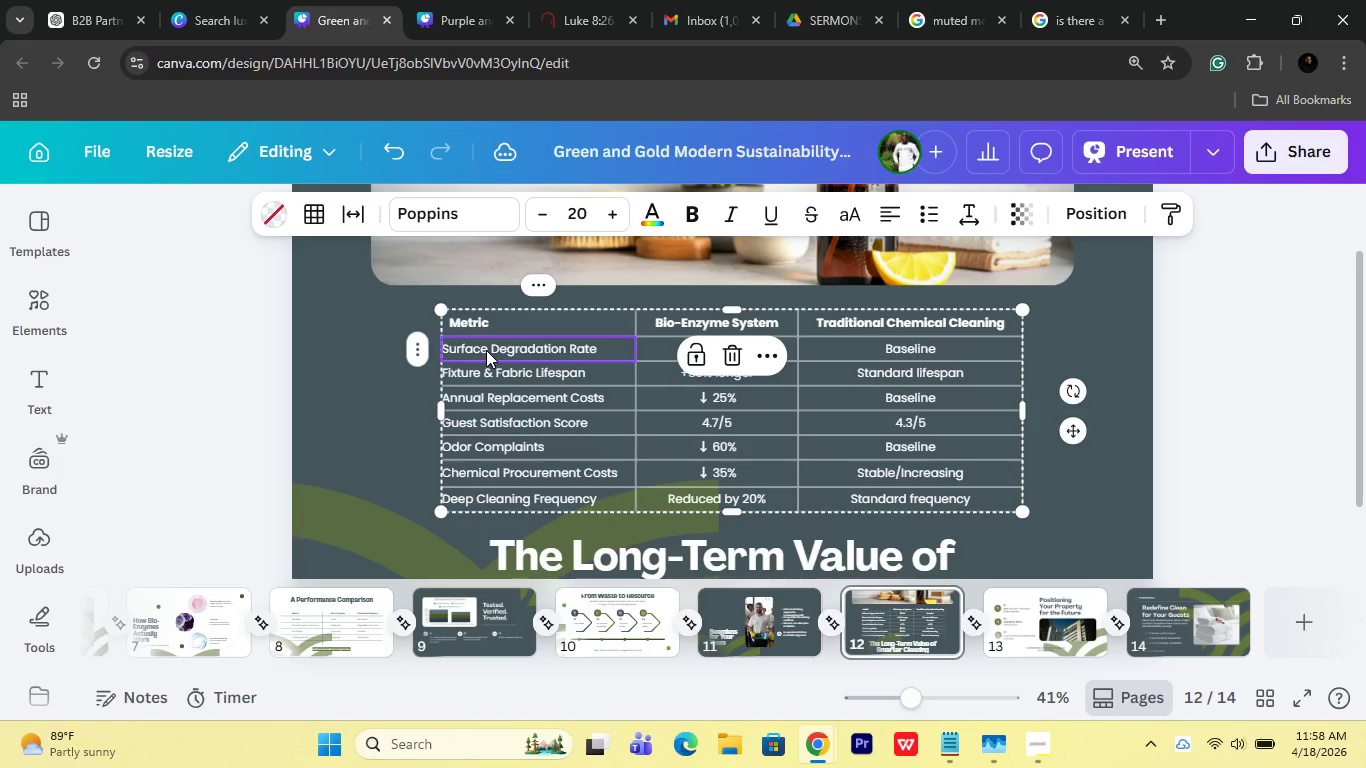 
key(ArrowLeft)
 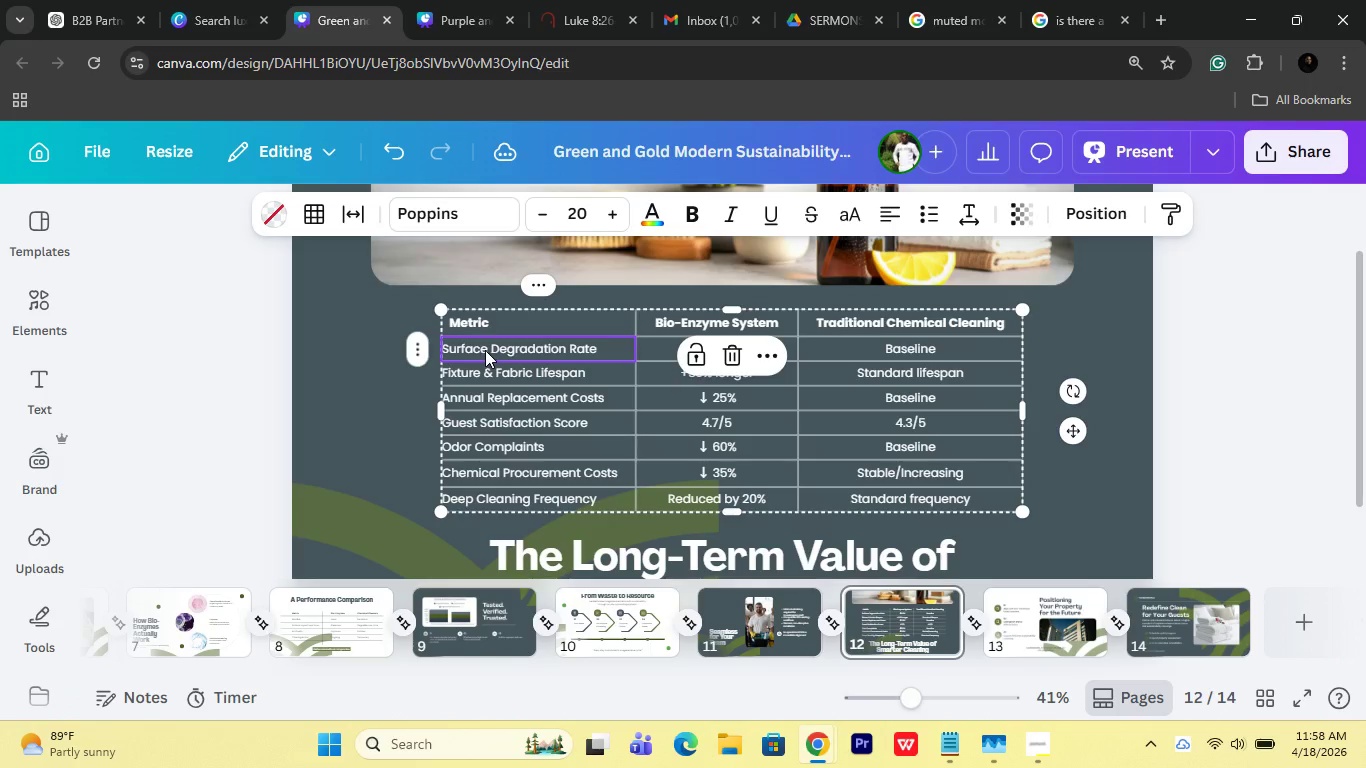 
key(ArrowRight)
 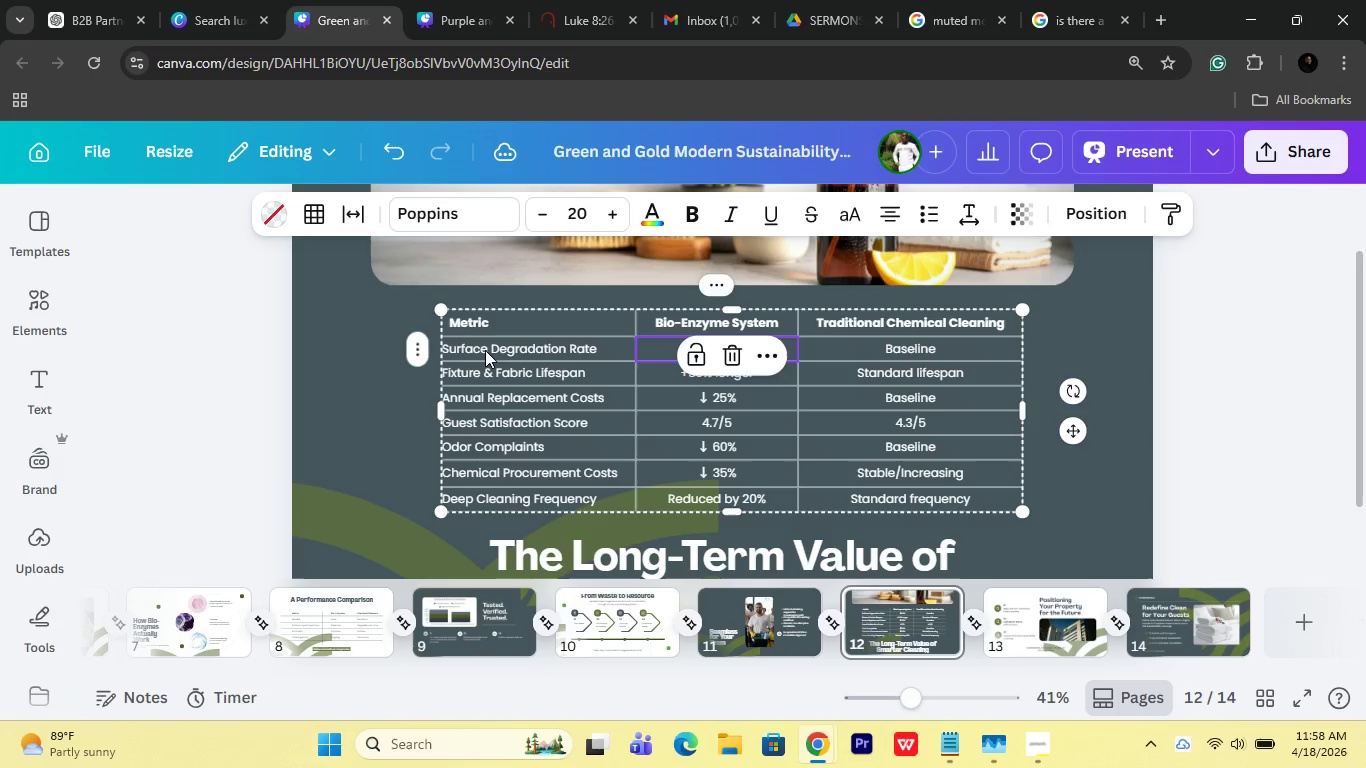 
key(ArrowRight)
 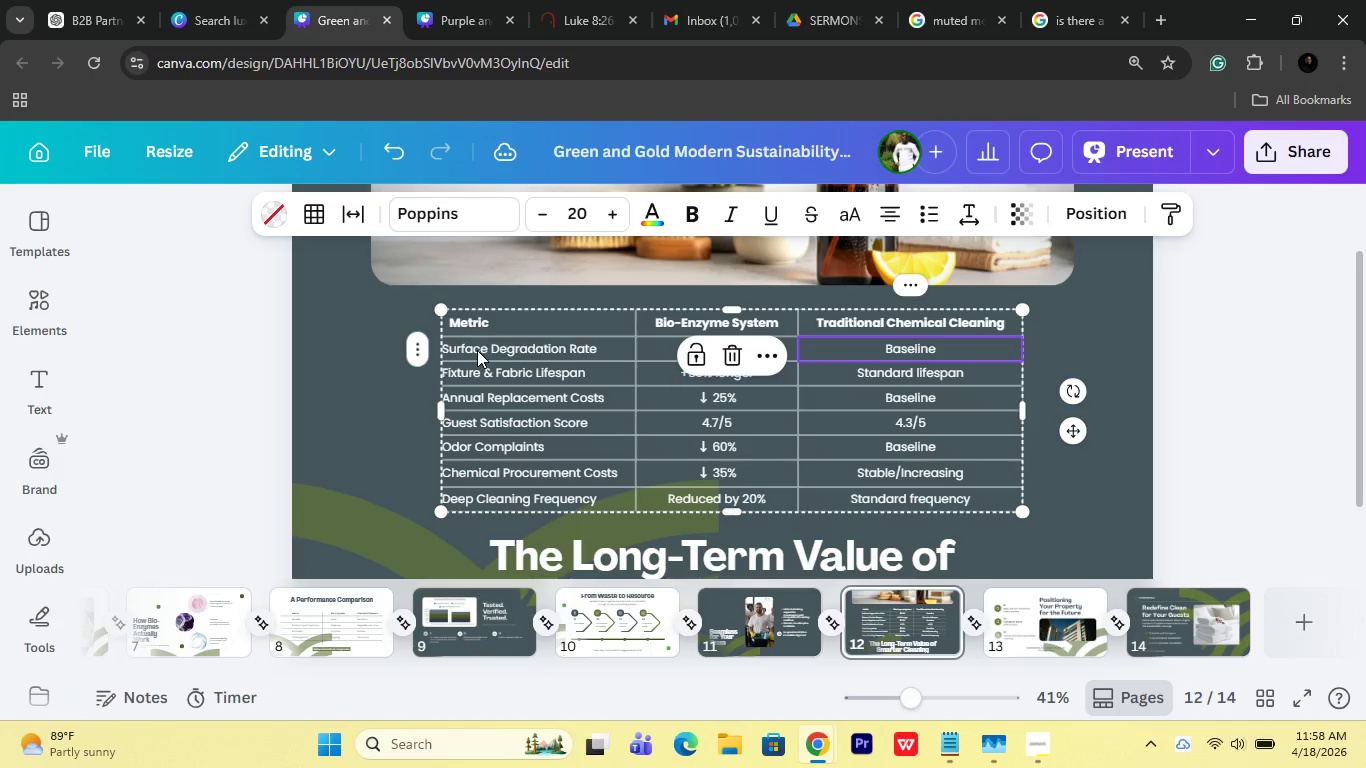 
double_click([477, 350])
 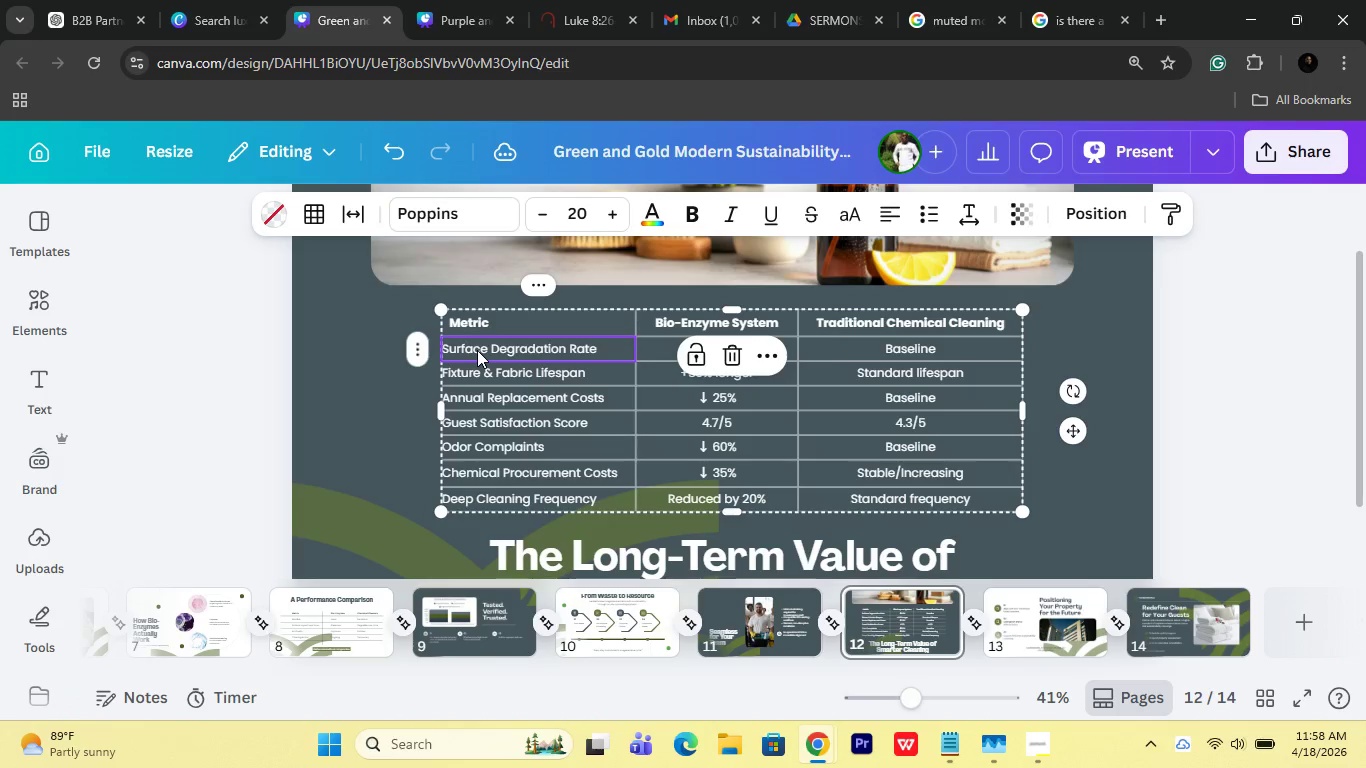 
triple_click([477, 350])
 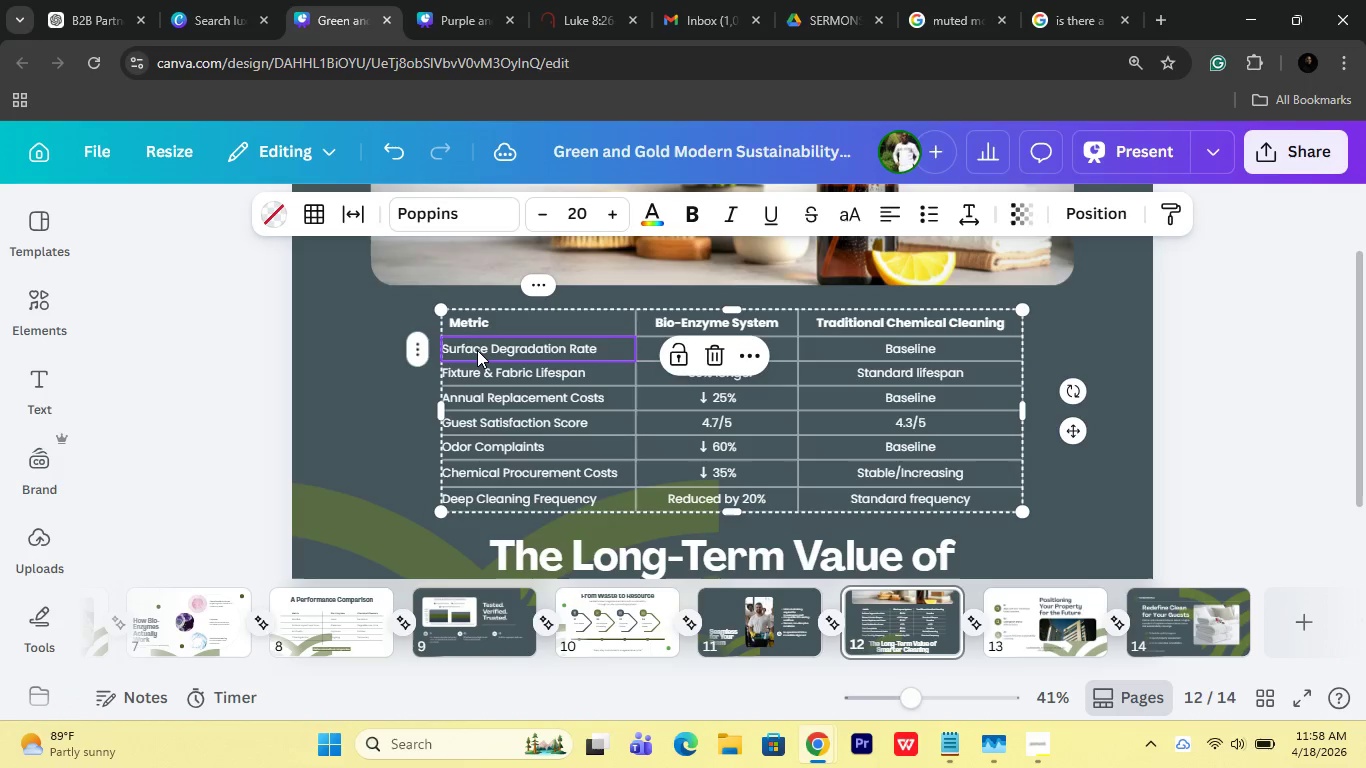 
triple_click([477, 350])
 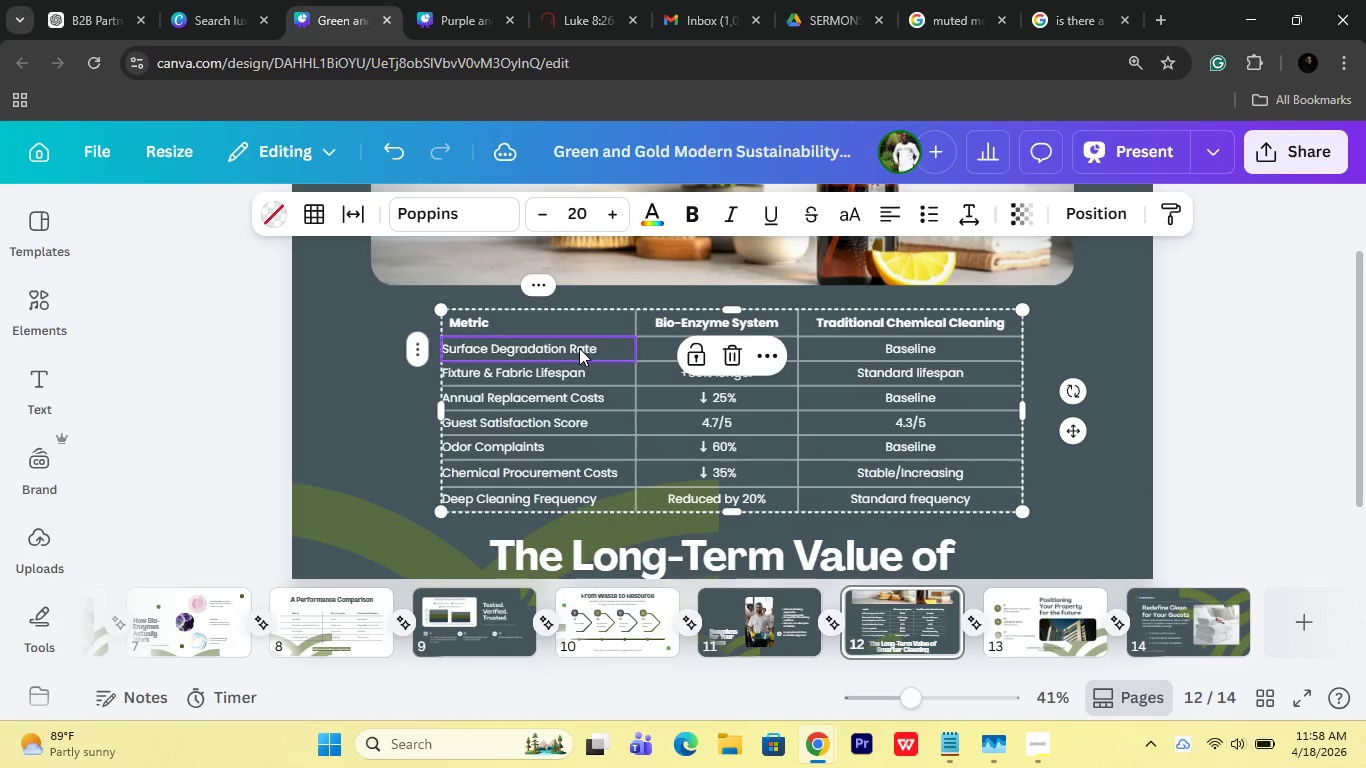 
left_click([593, 351])
 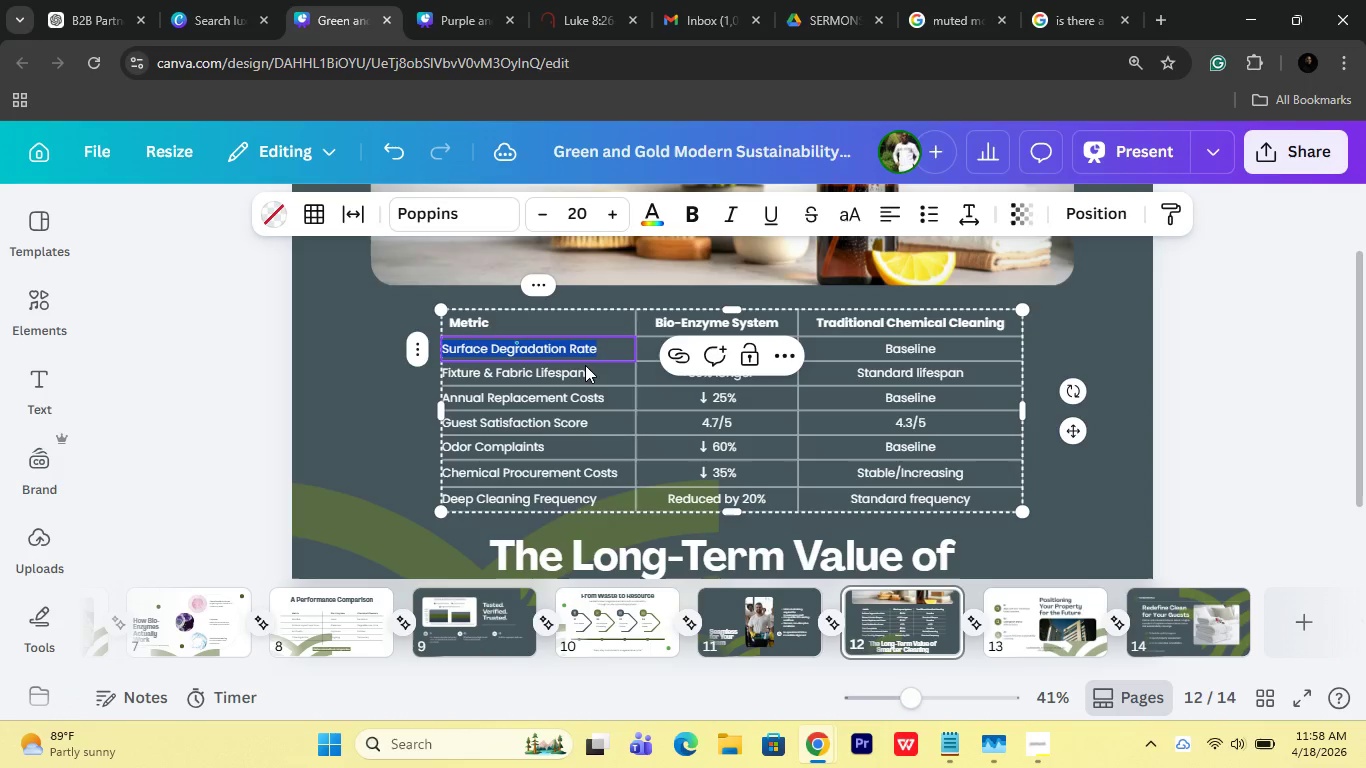 
left_click([570, 379])
 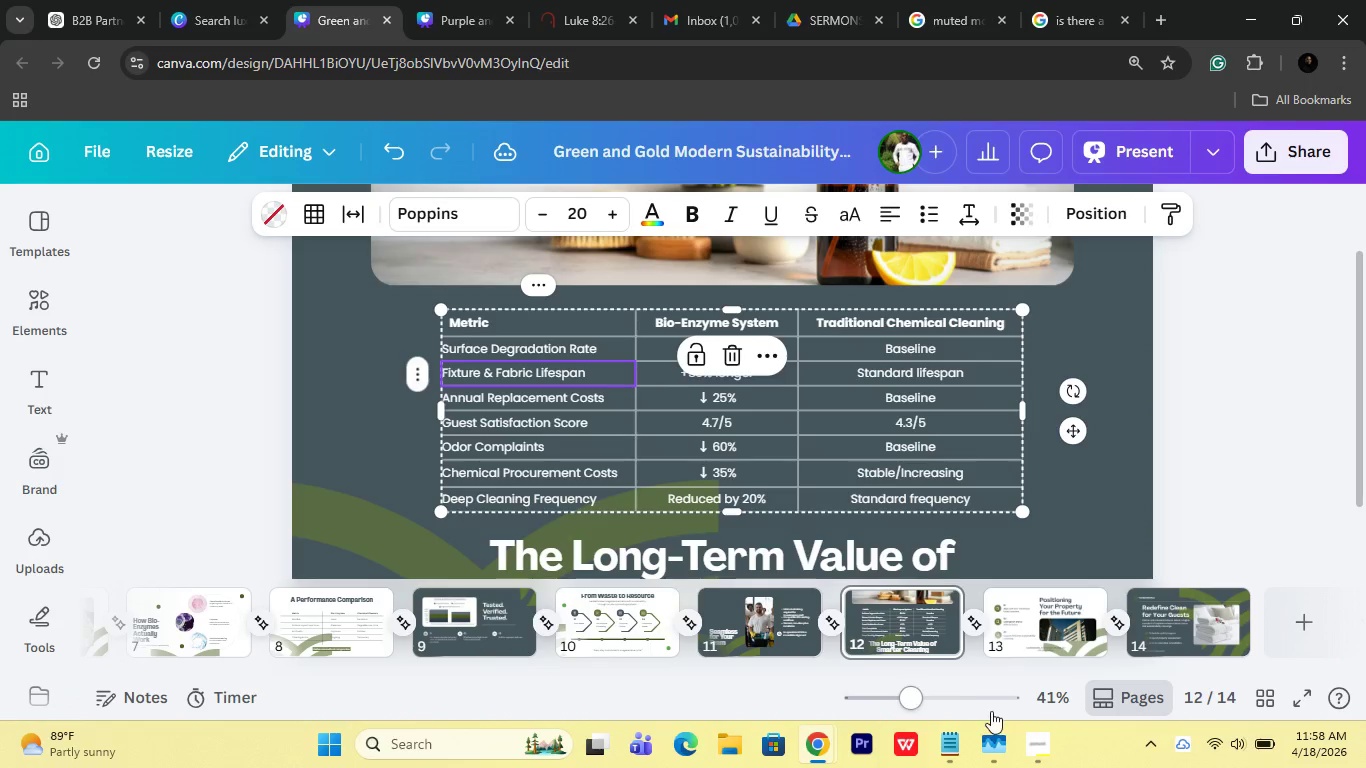 
left_click_drag(start_coordinate=[904, 708], to_coordinate=[930, 714])
 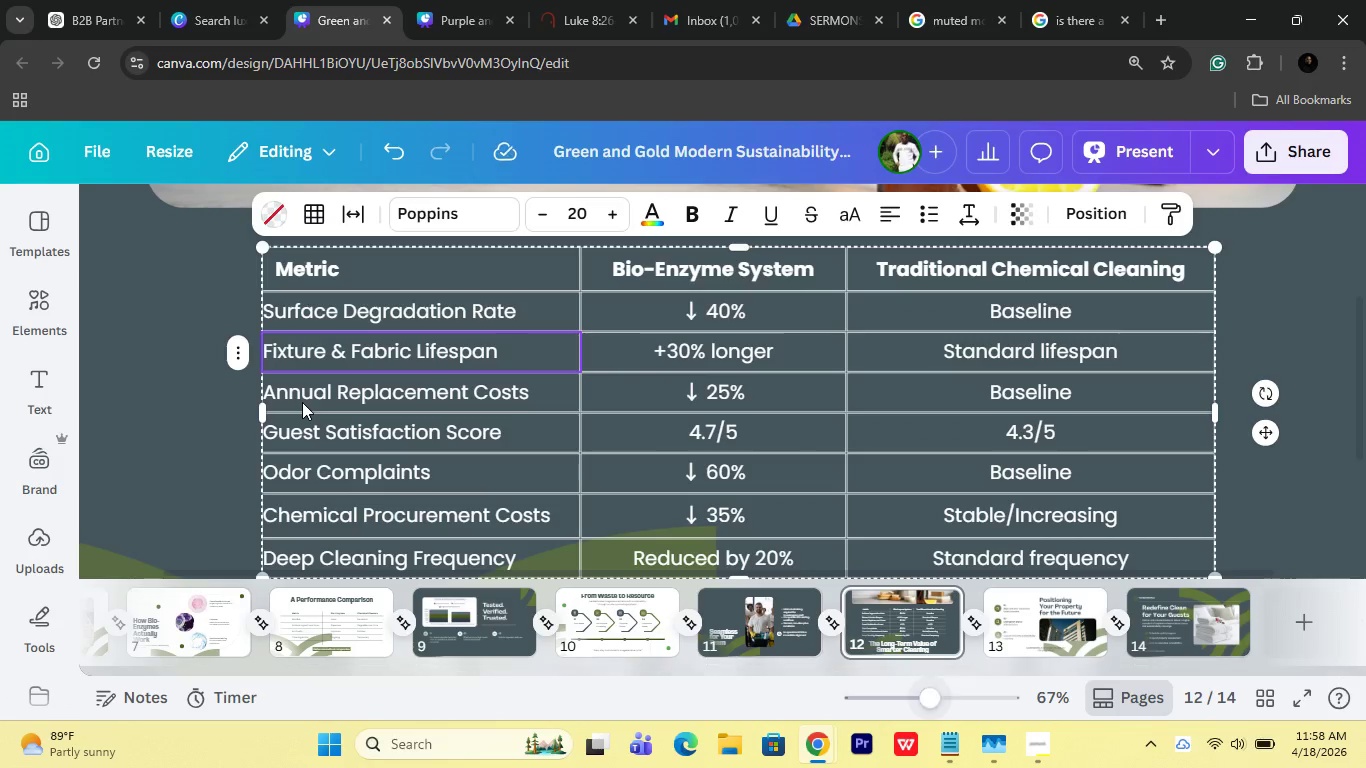 
left_click([302, 402])
 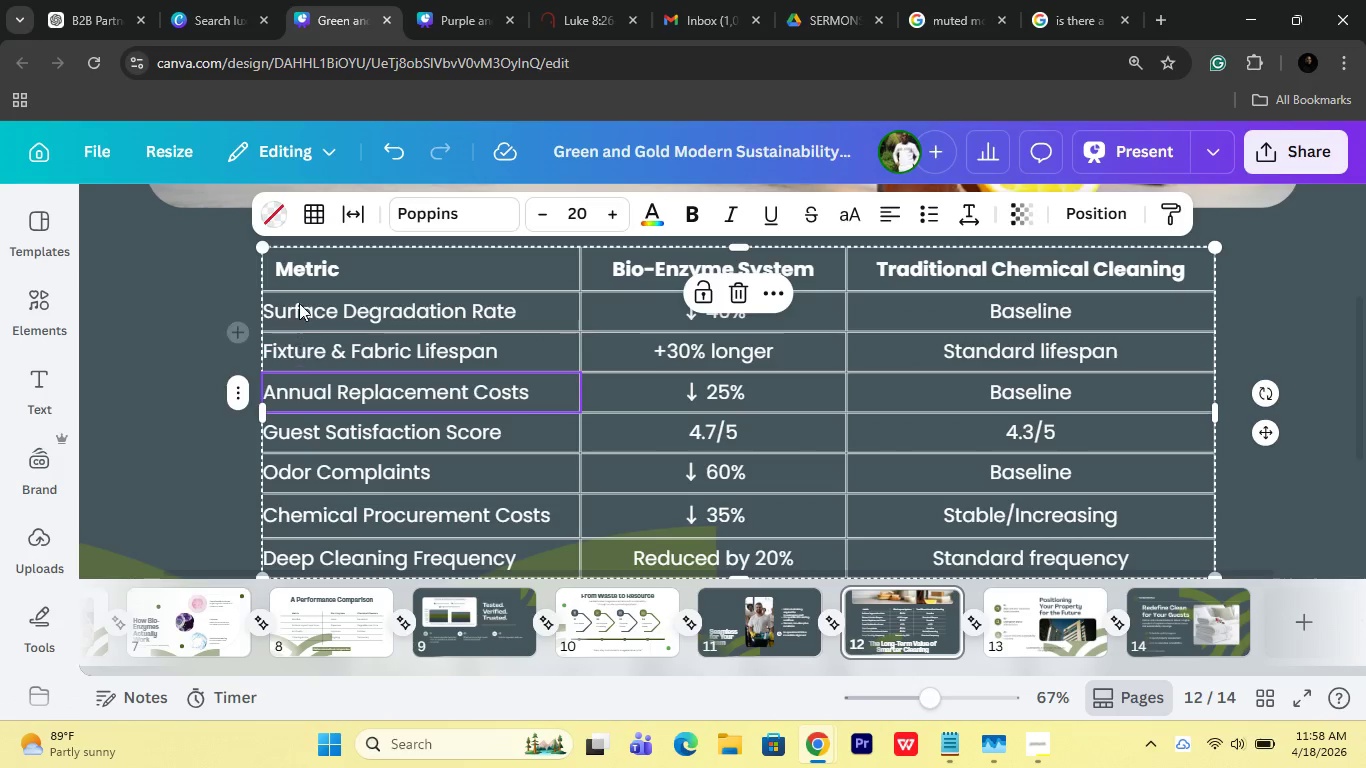 
double_click([299, 303])
 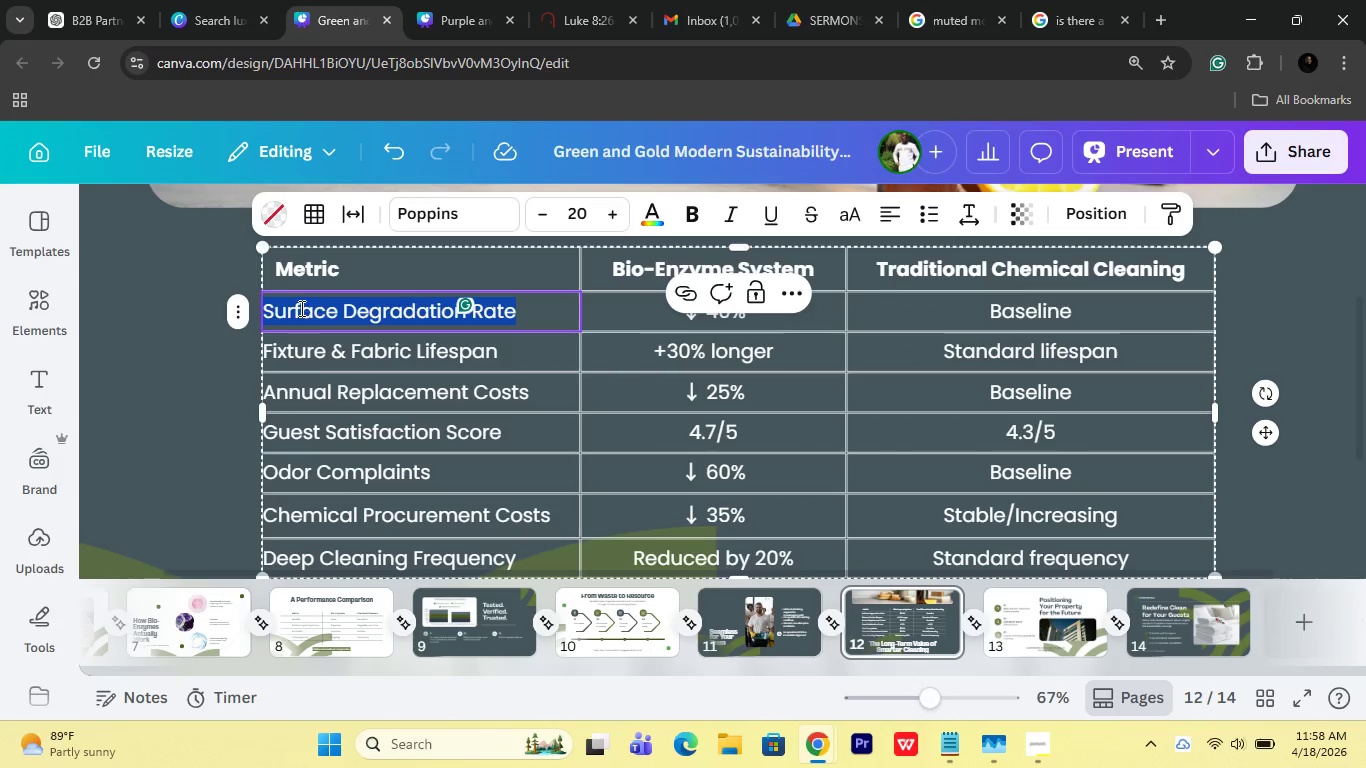 
left_click([300, 308])
 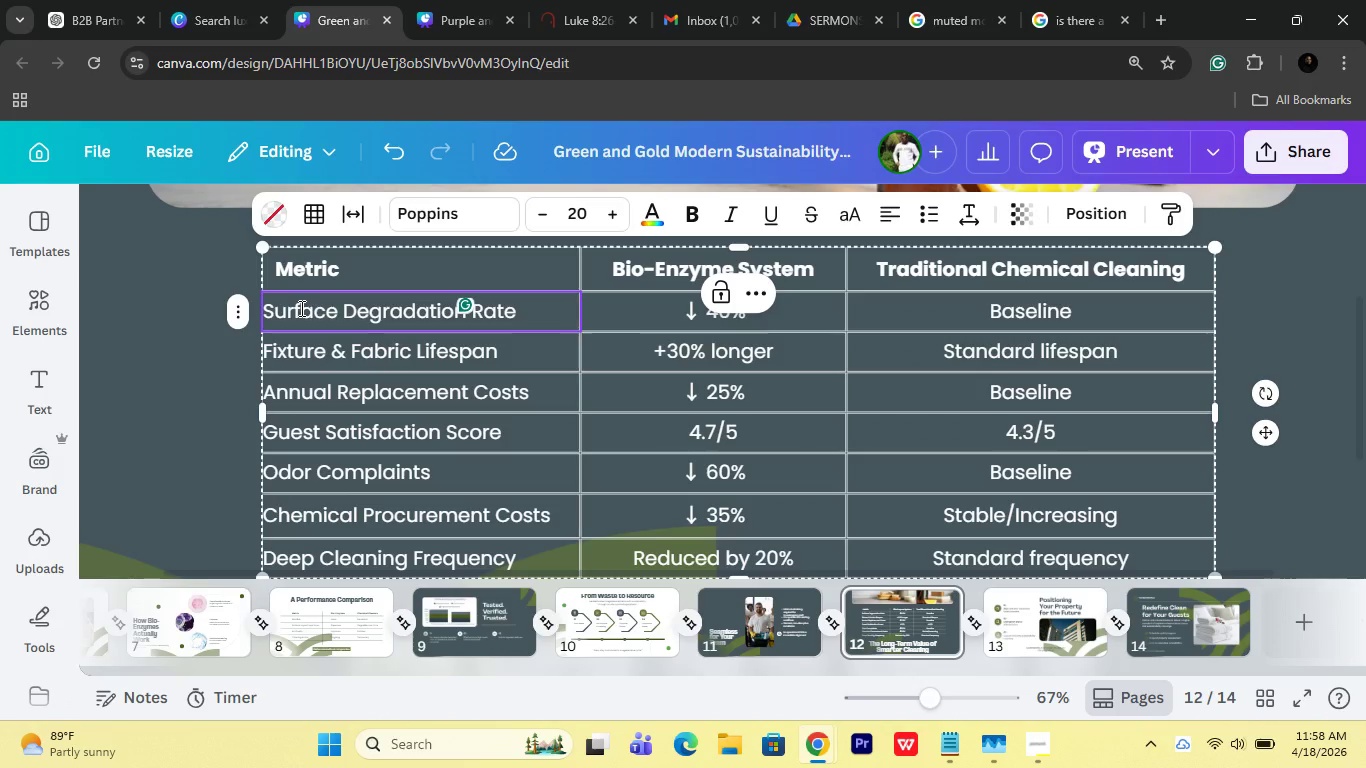 
key(Home)
 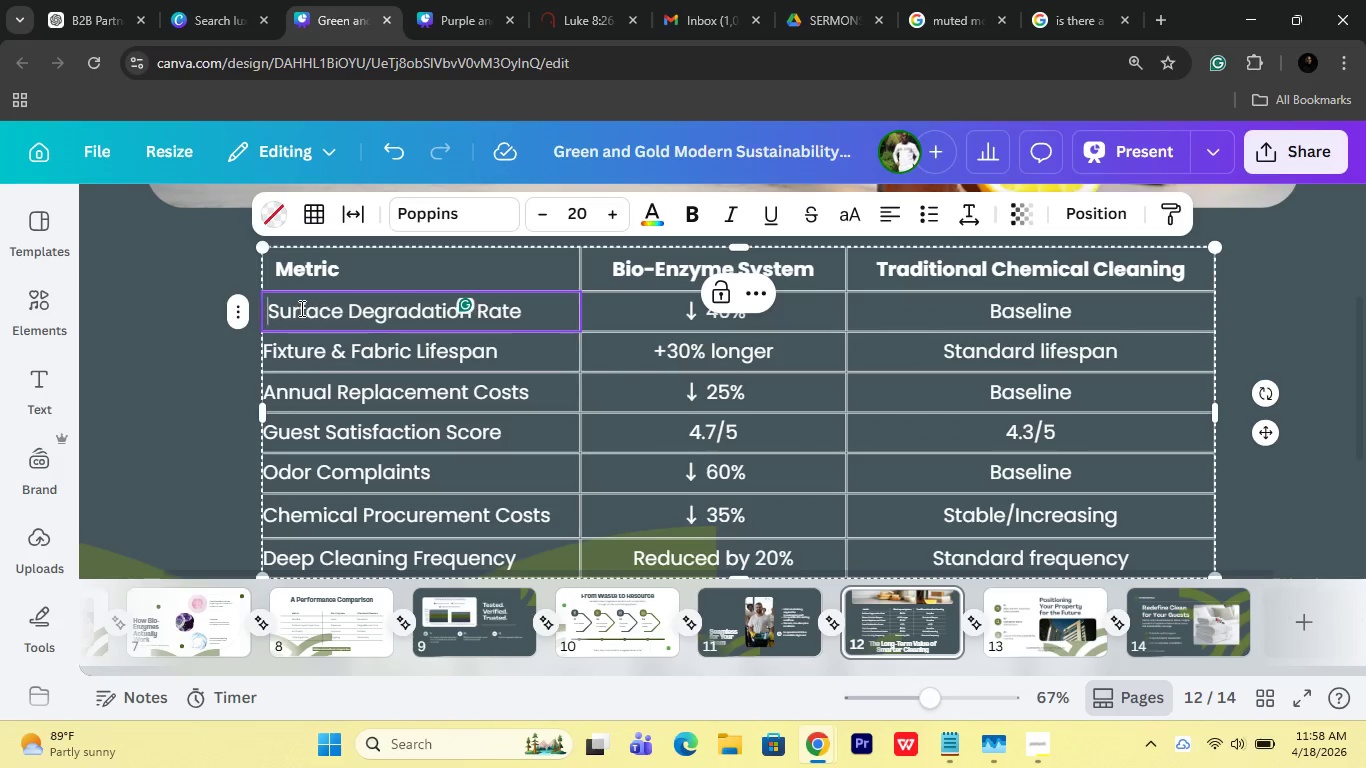 
key(Space)
 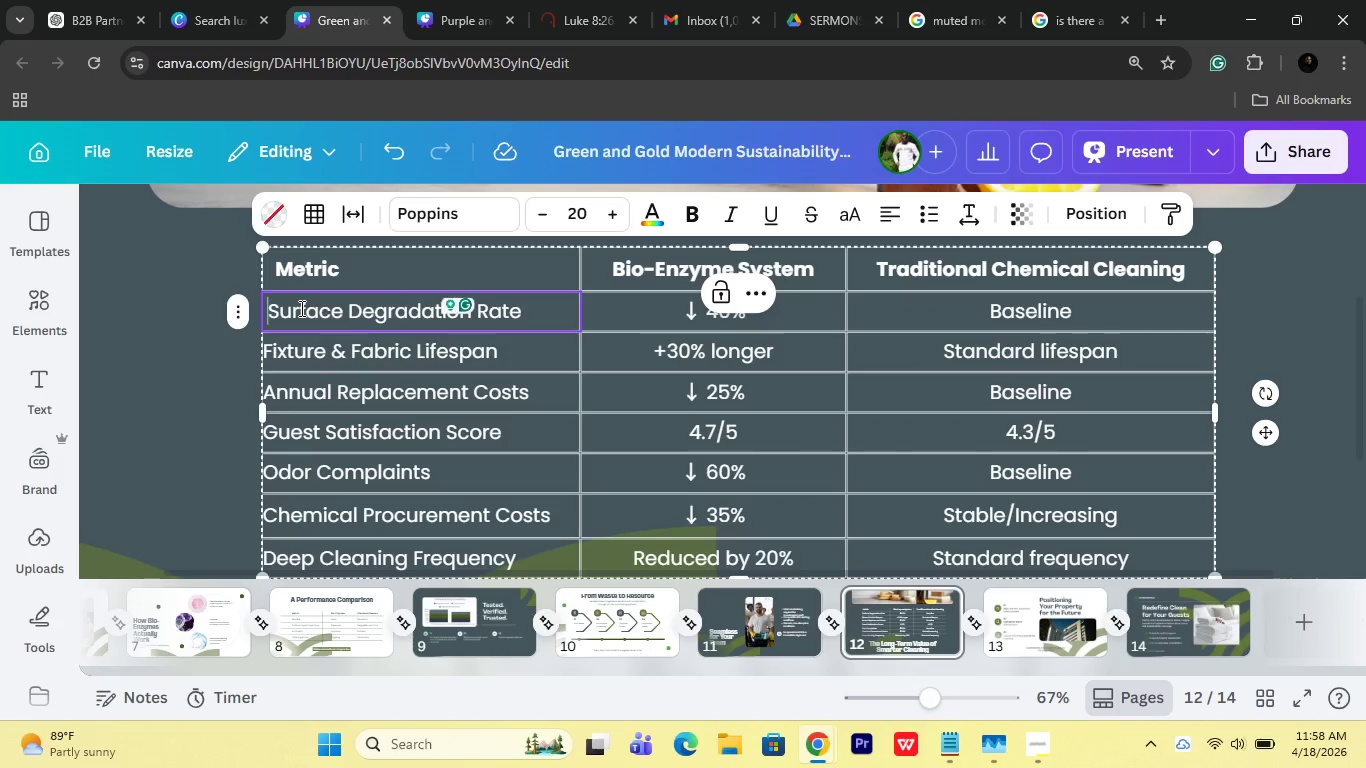 
key(Space)
 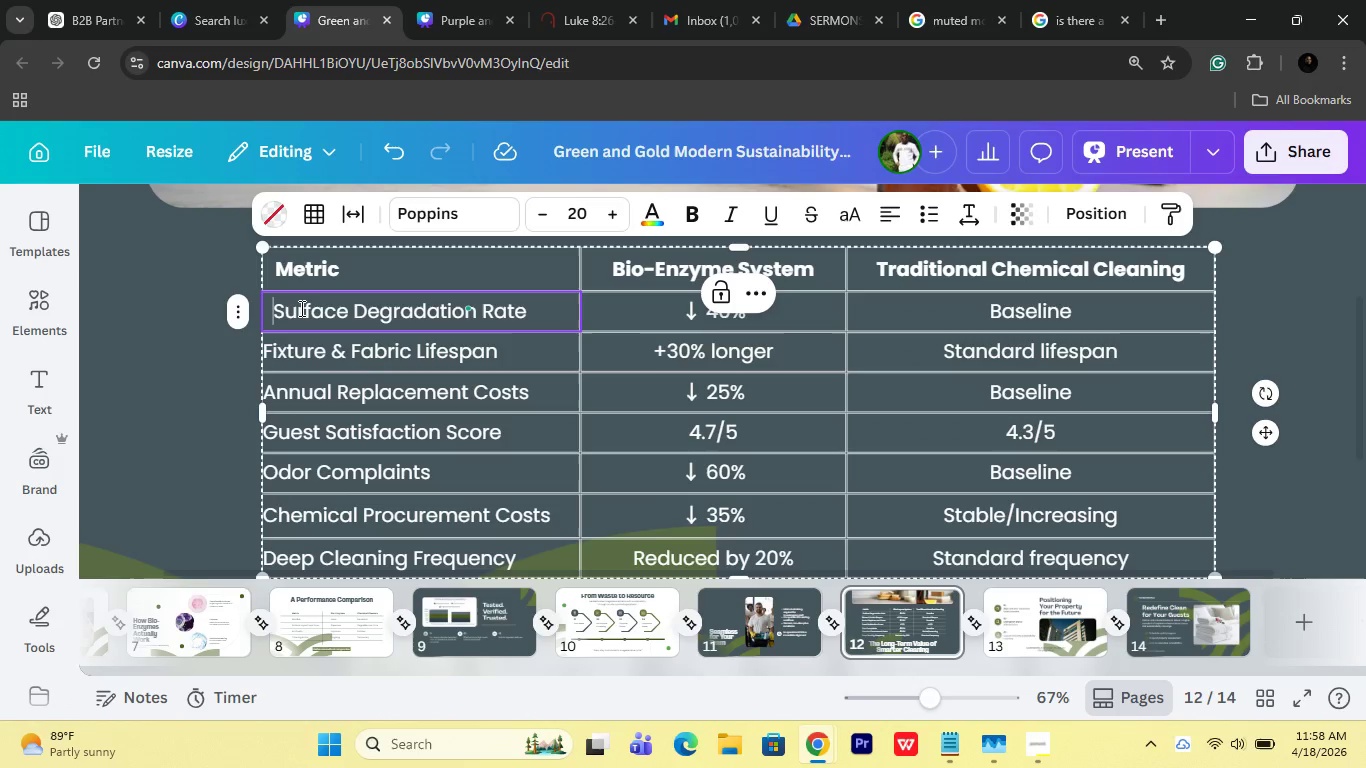 
key(Space)
 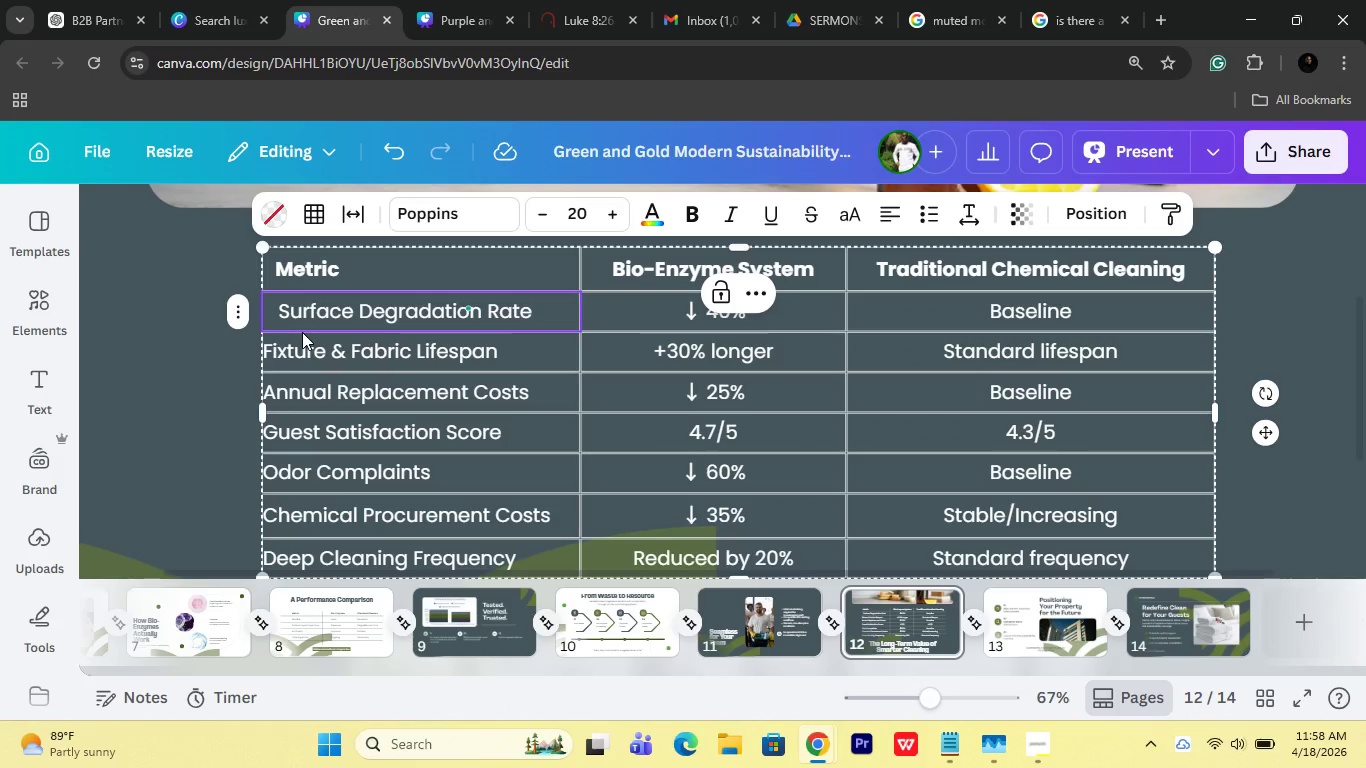 
key(Backspace)
 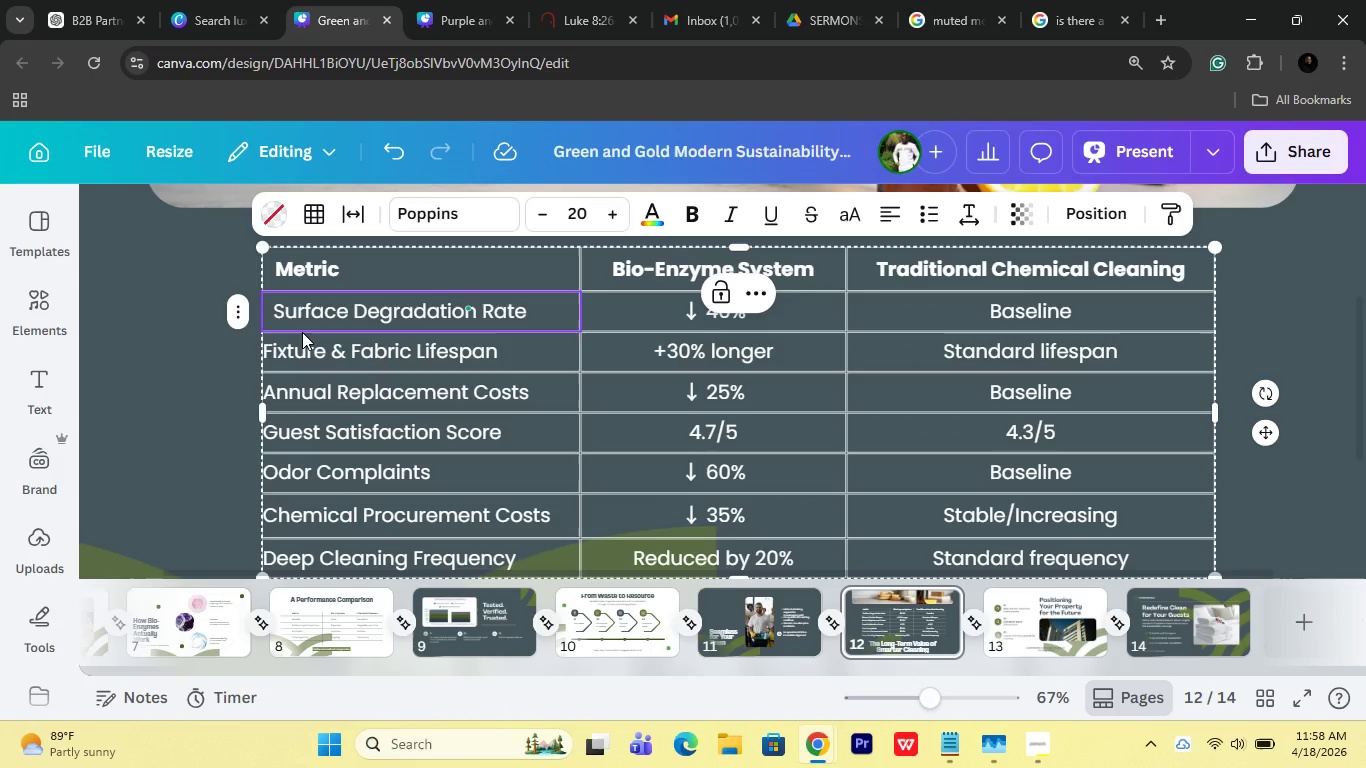 
key(Space)
 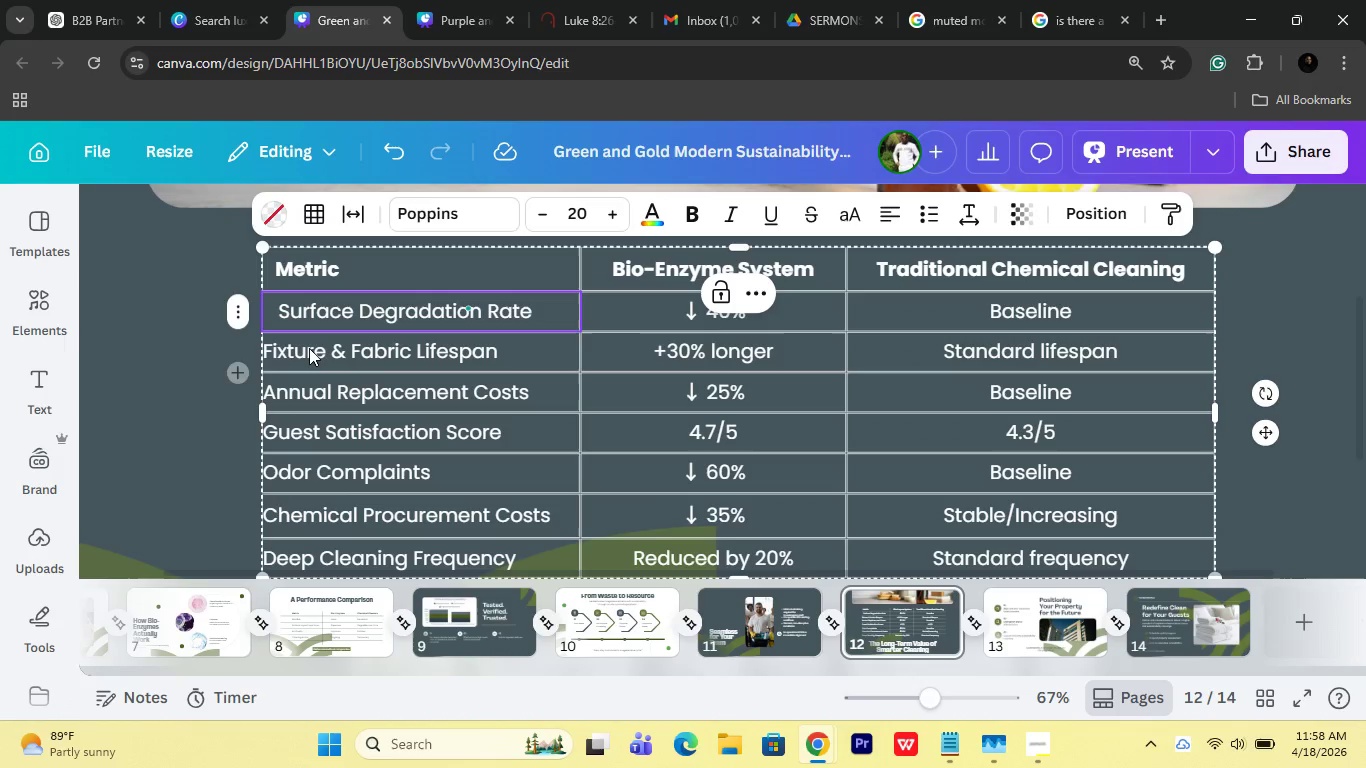 
double_click([309, 348])
 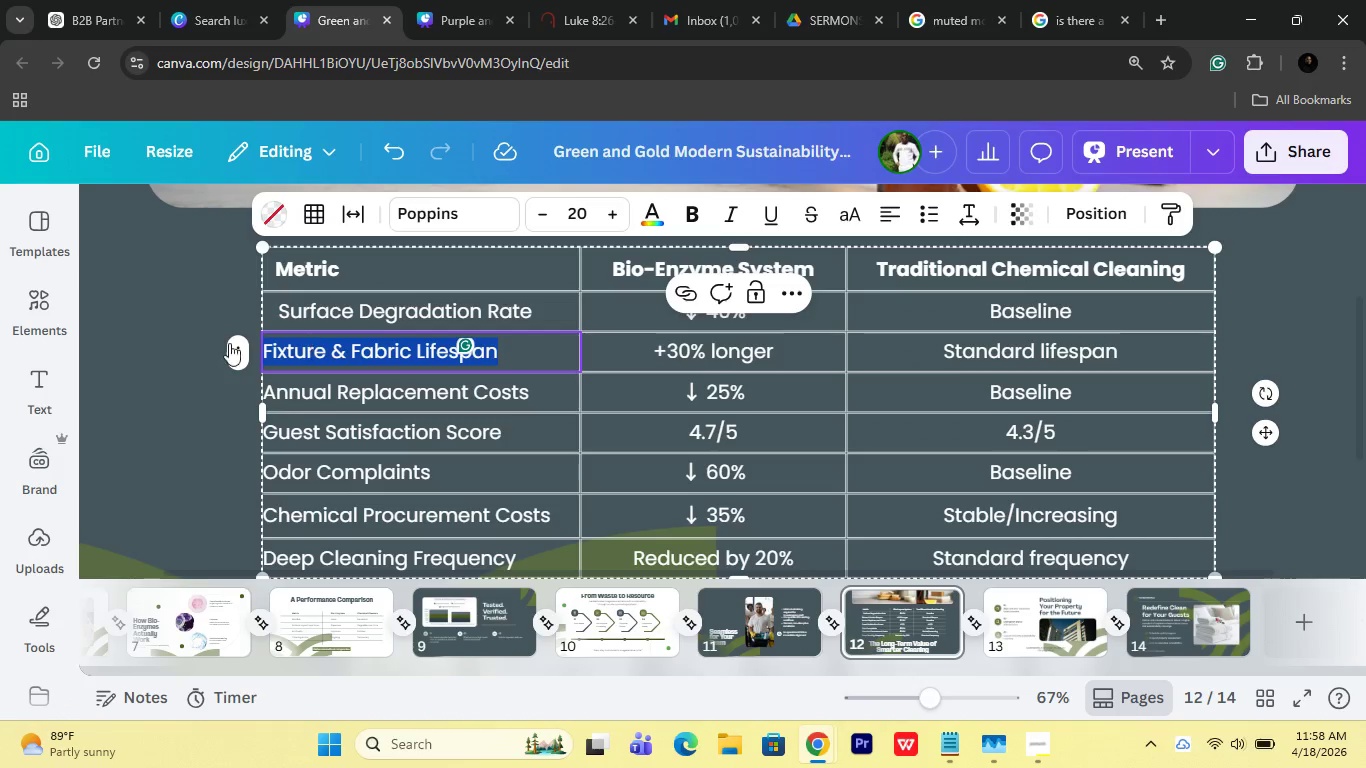 
left_click([157, 319])
 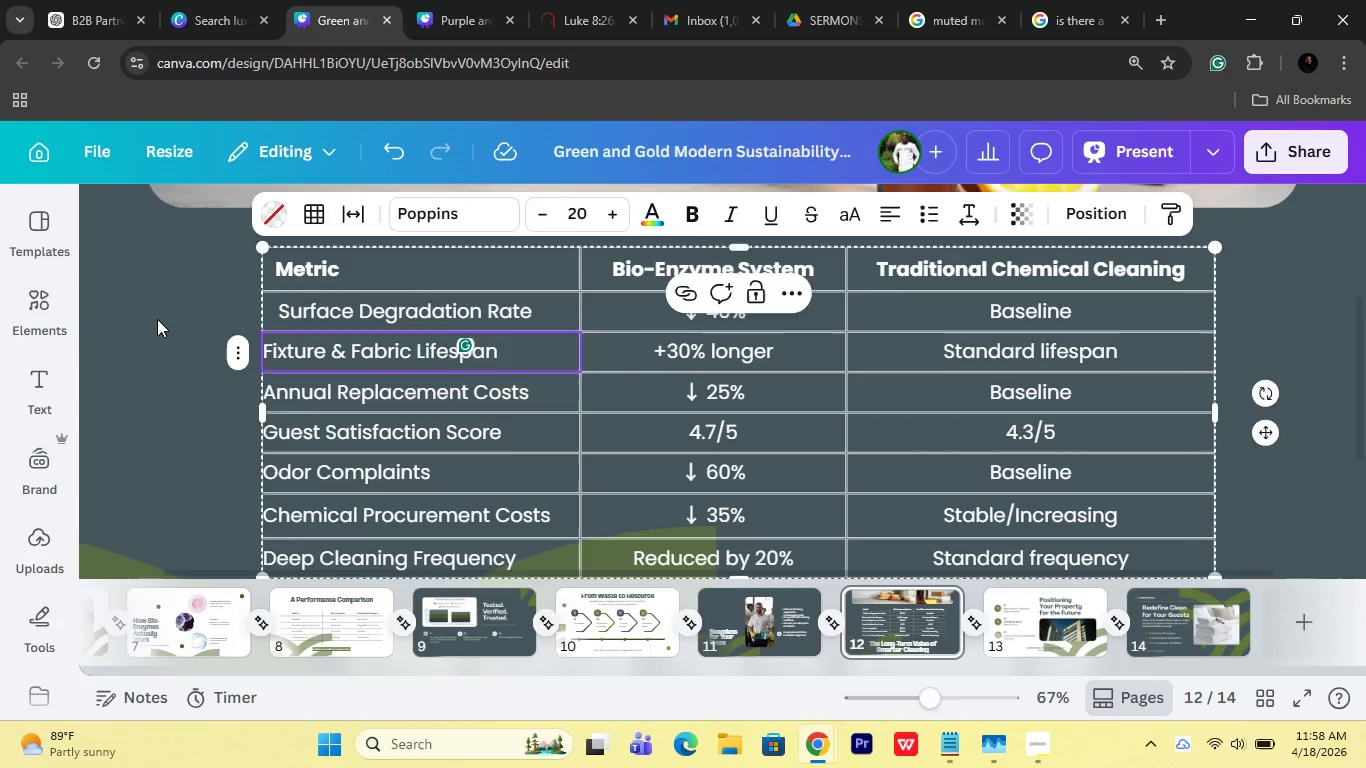 
key(Control+Z)
 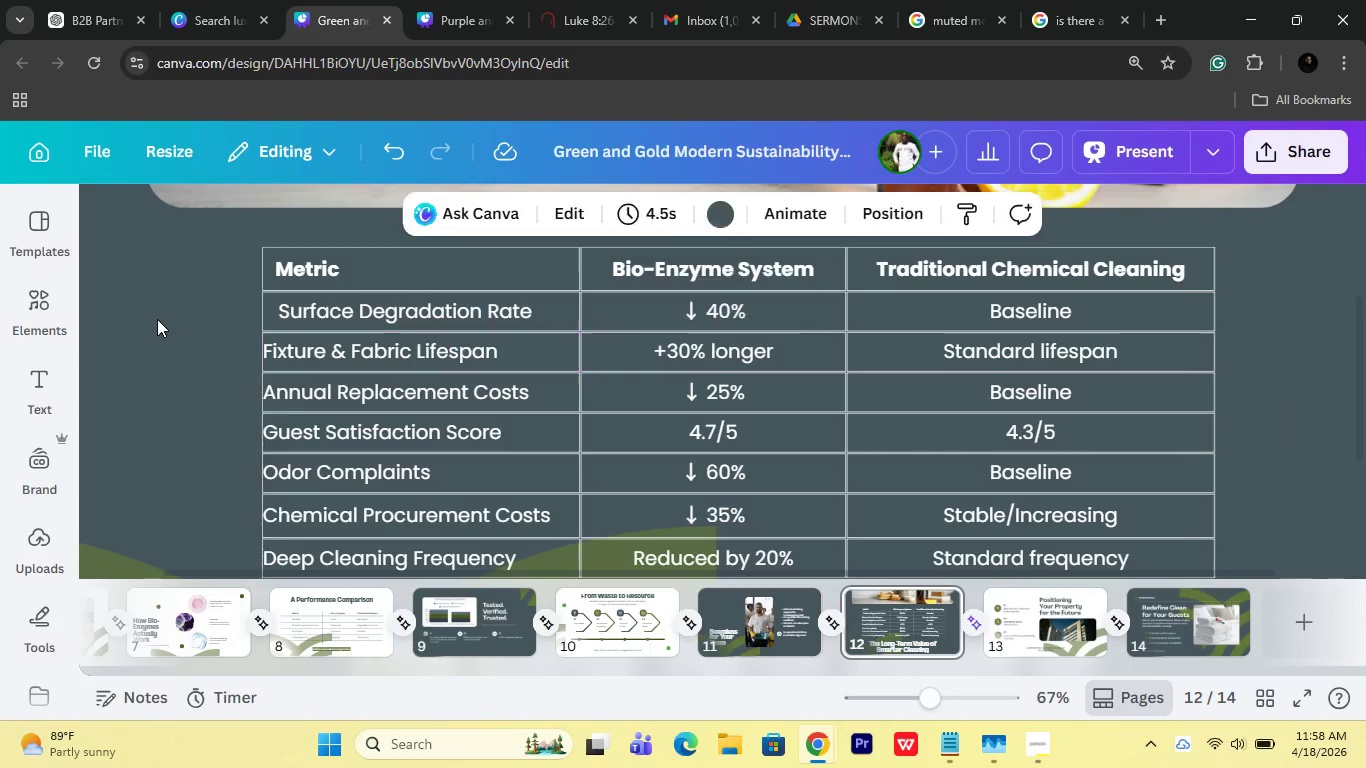 
key(Control+Z)
 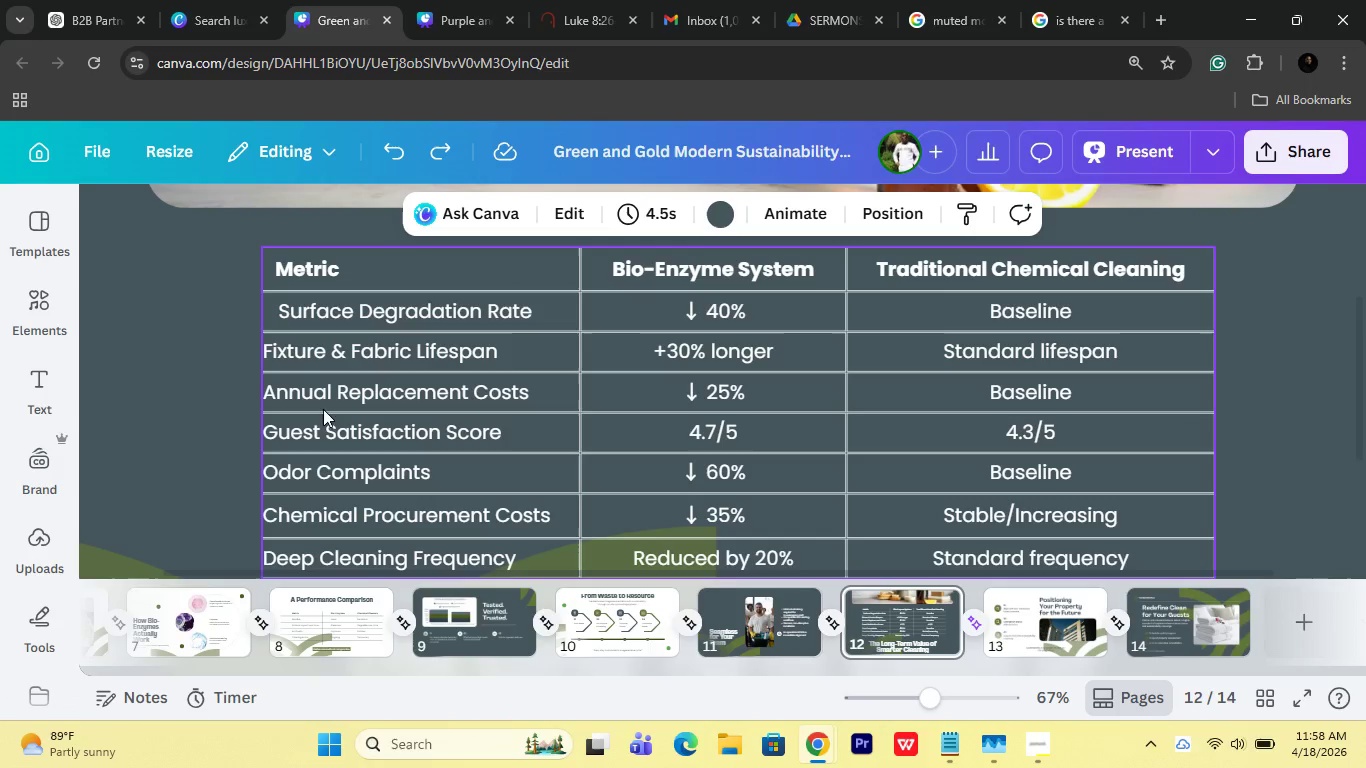 
key(Control+Z)
 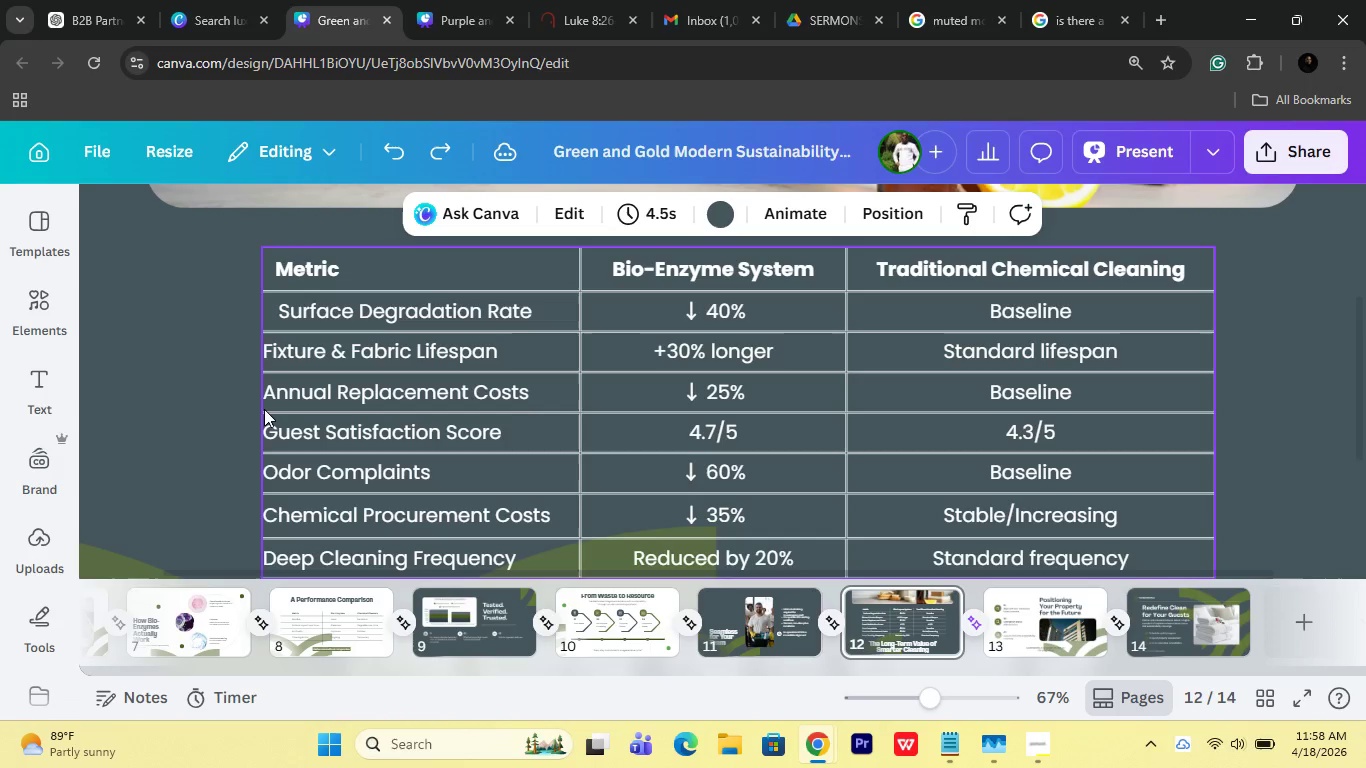 
key(Control+Z)
 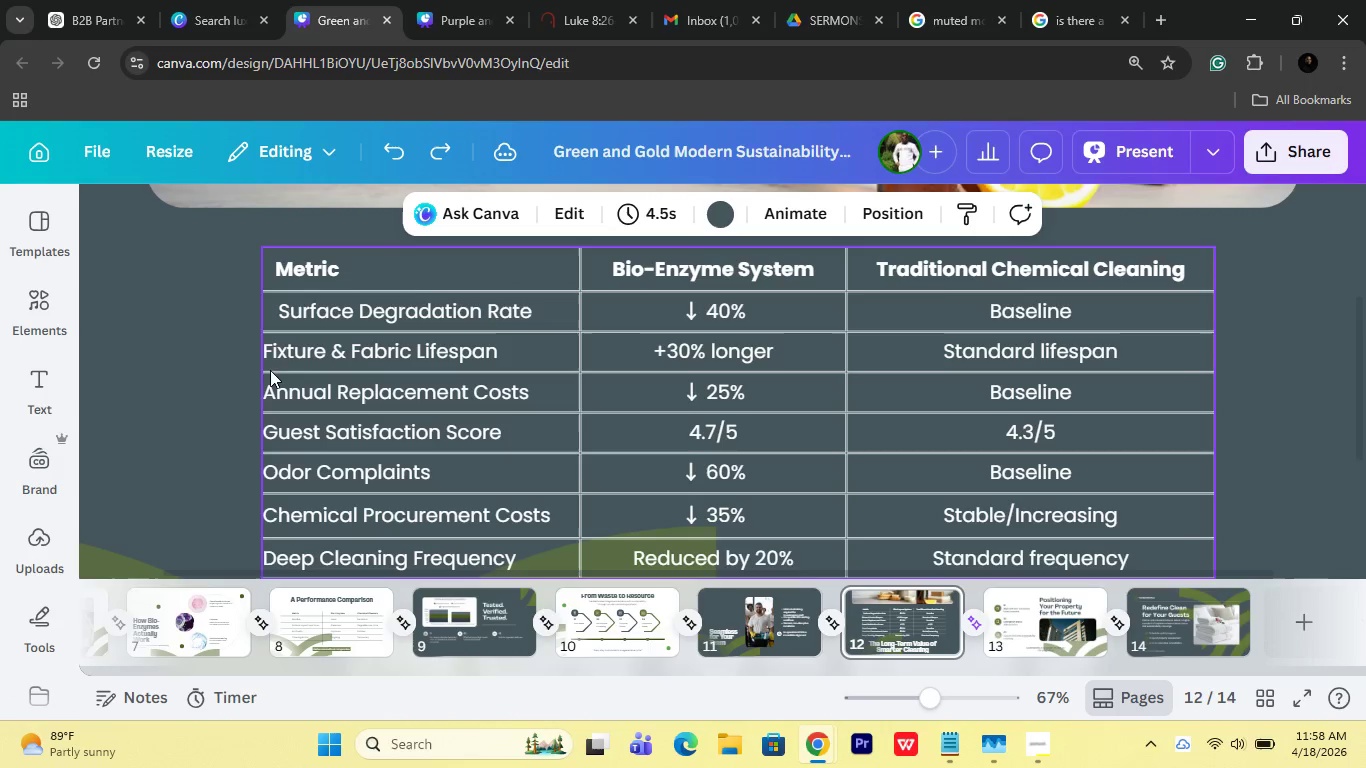 
left_click([186, 371])
 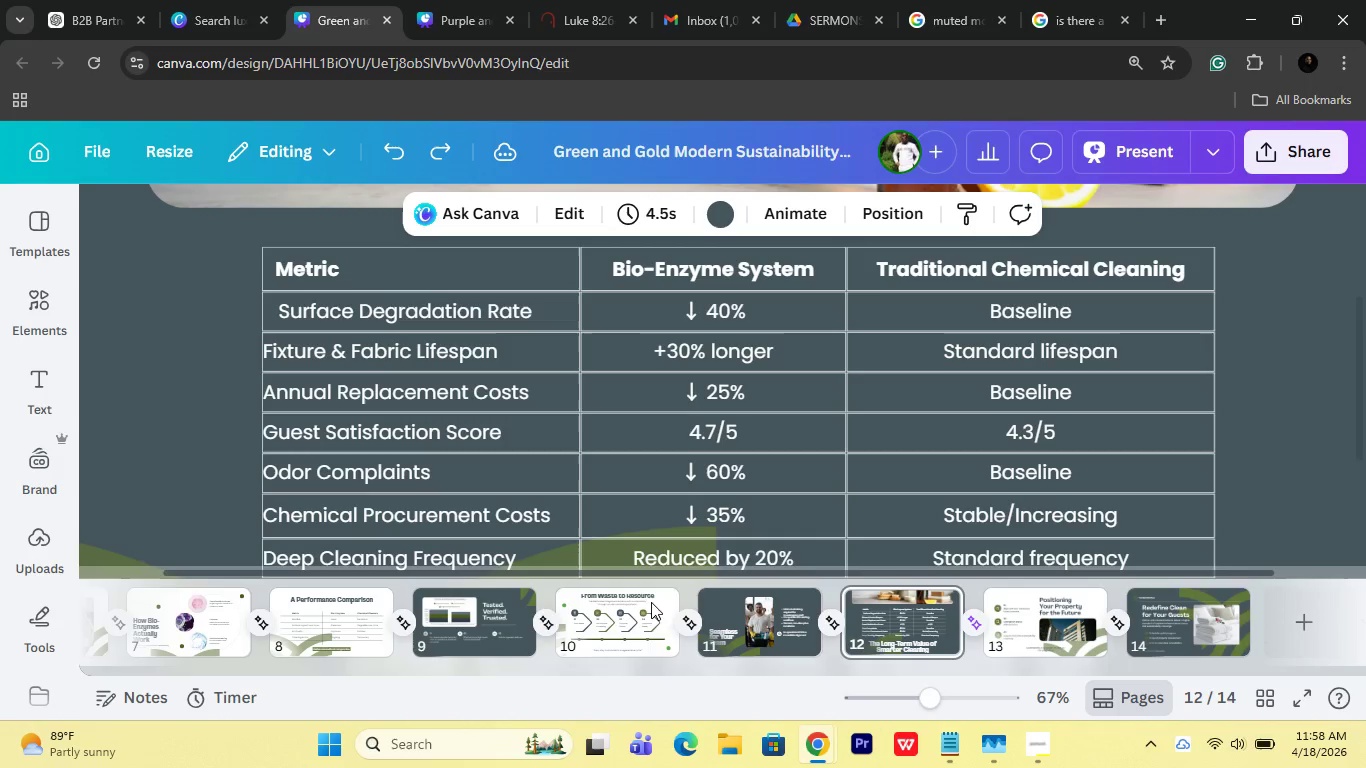 
key(Control+Z)
 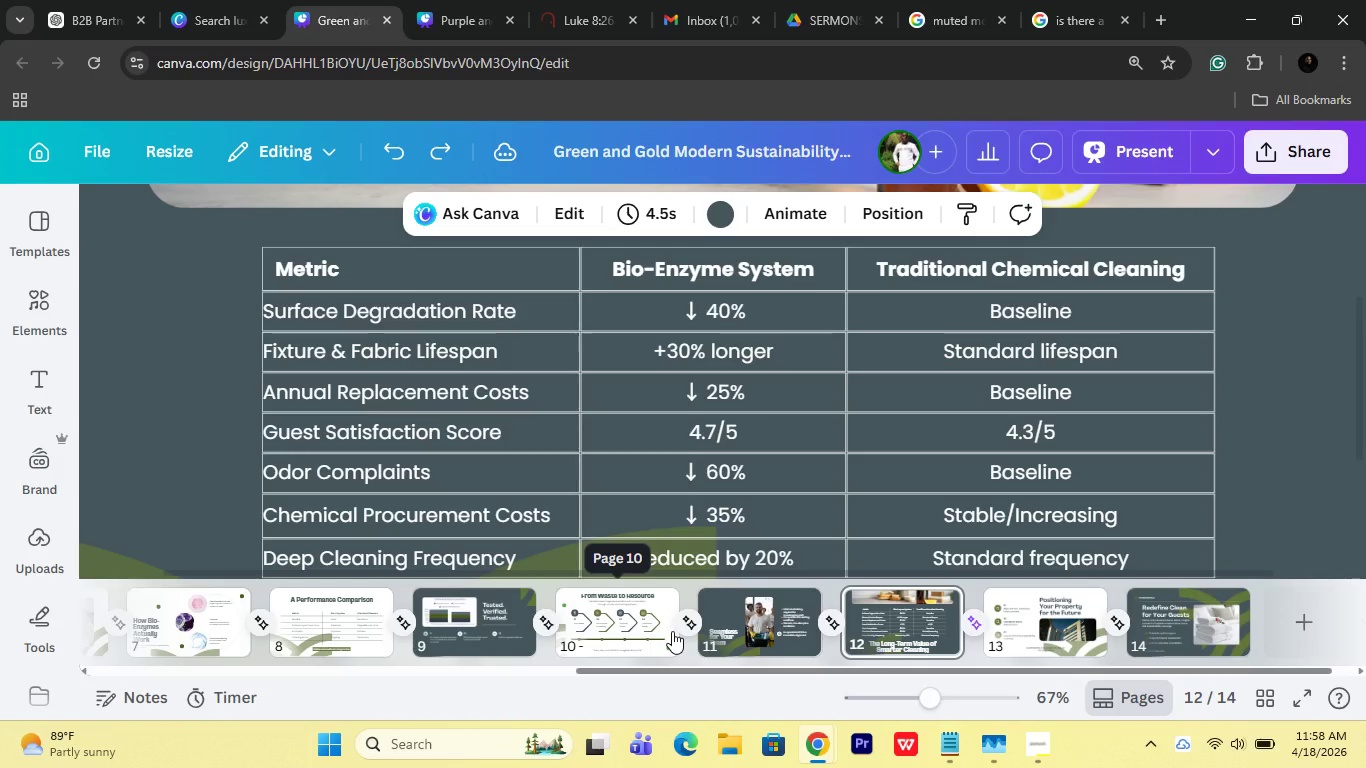 
key(Control+Z)
 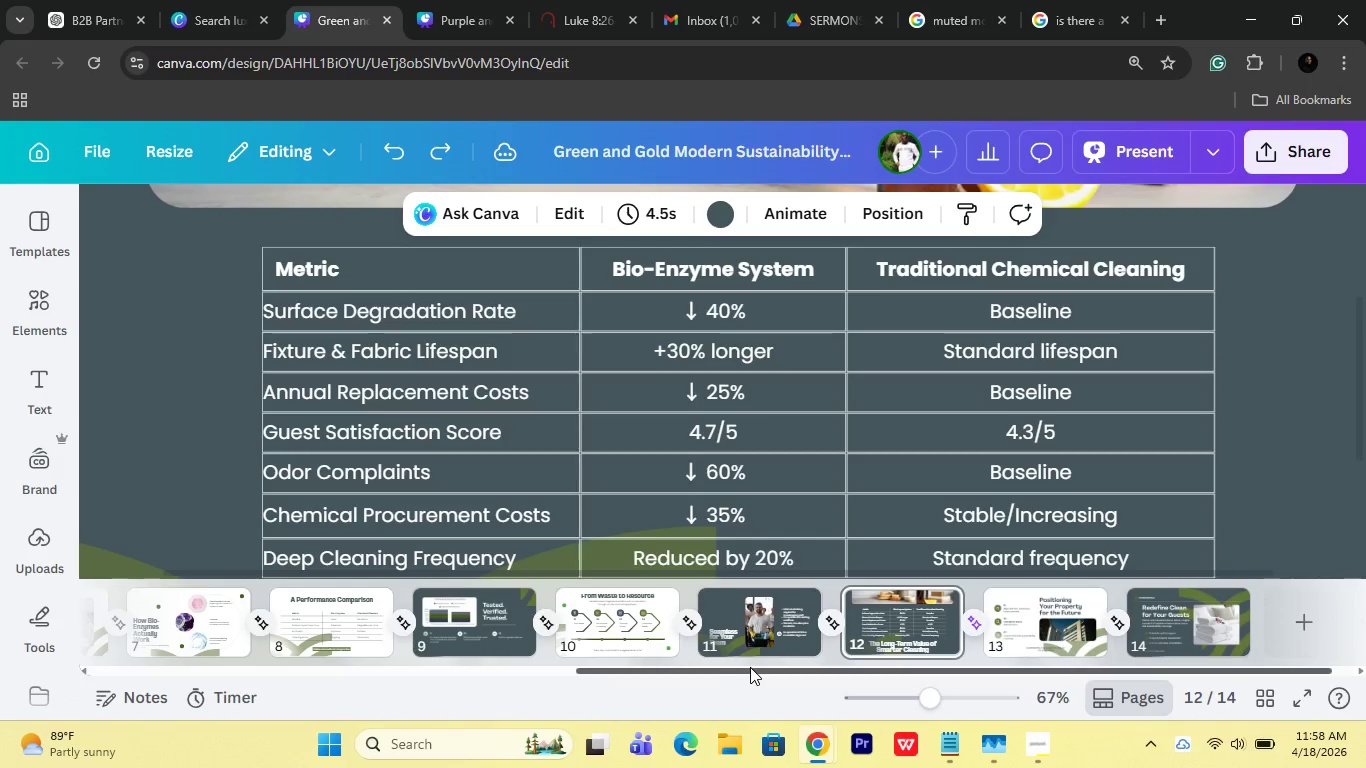 
key(Control+Z)
 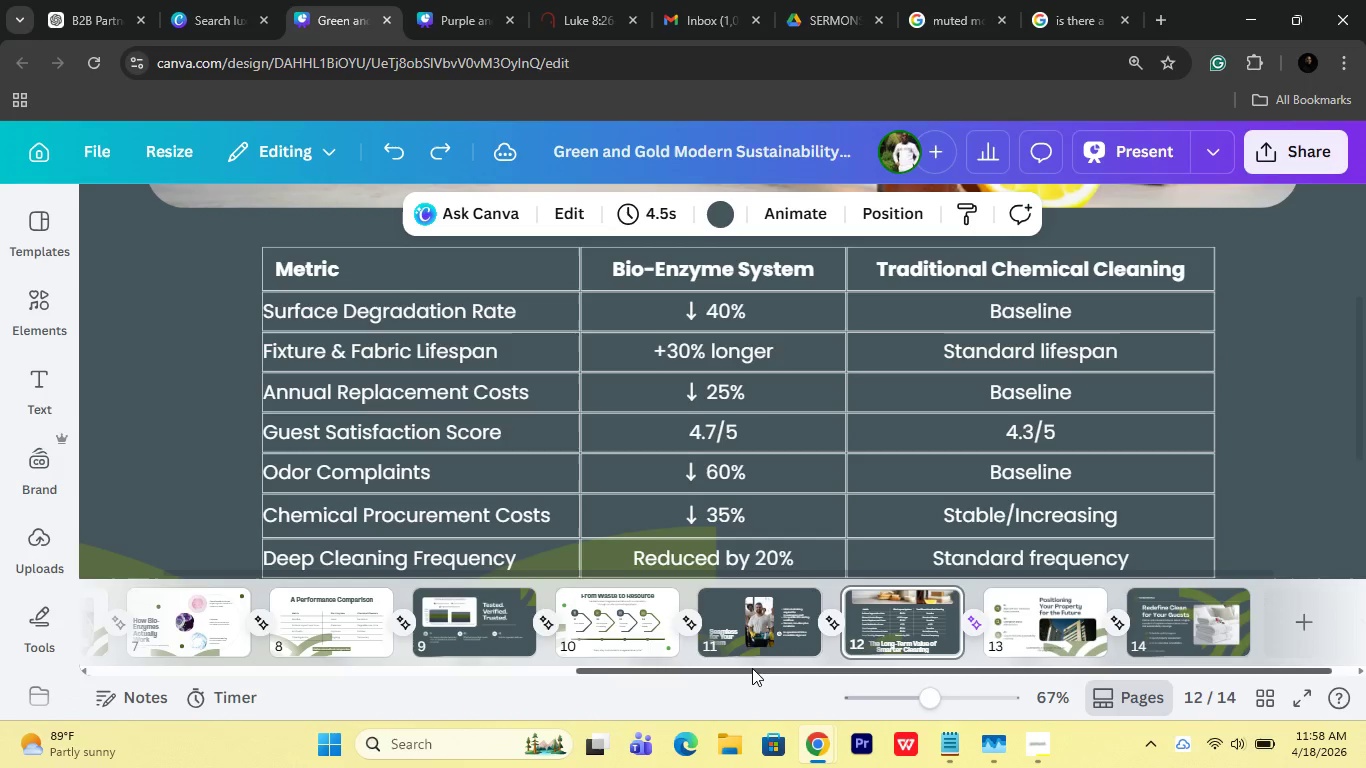 
key(Control+Z)
 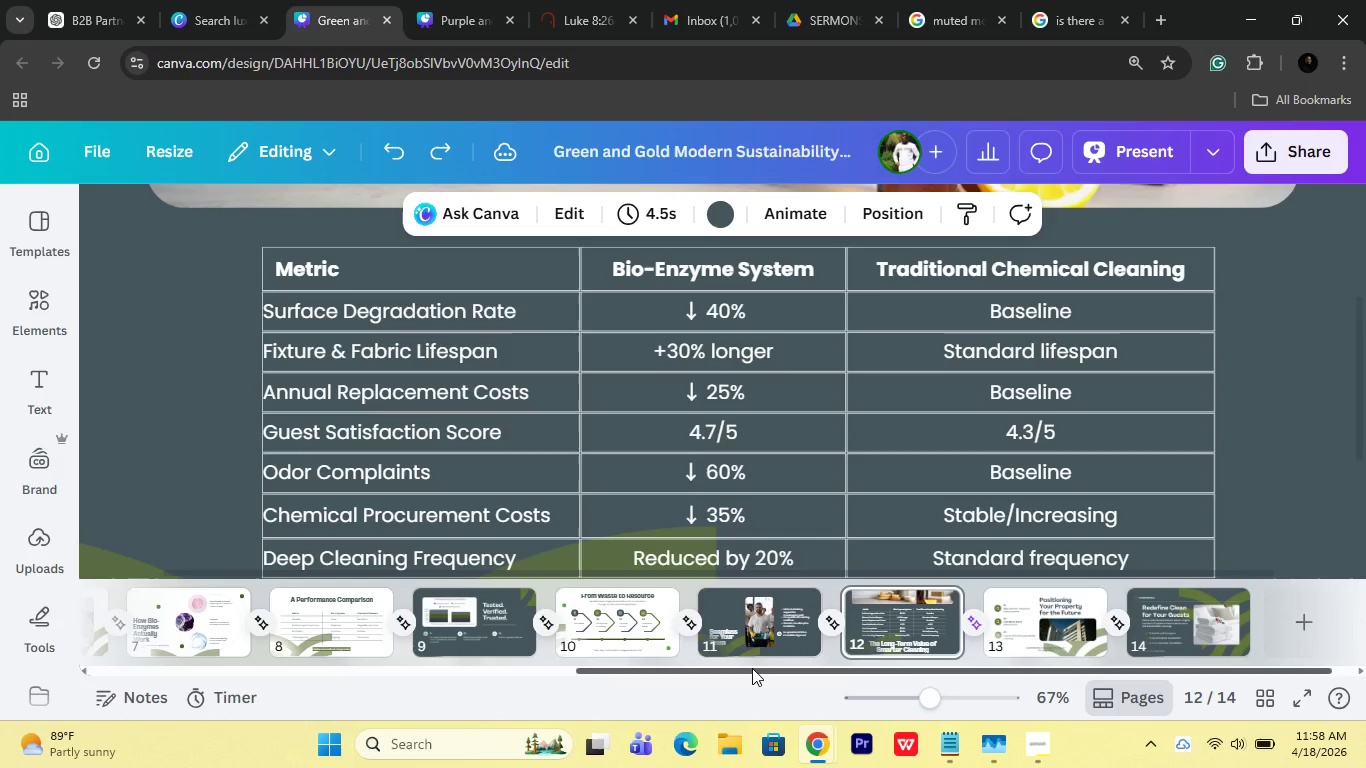 
key(Control+Z)
 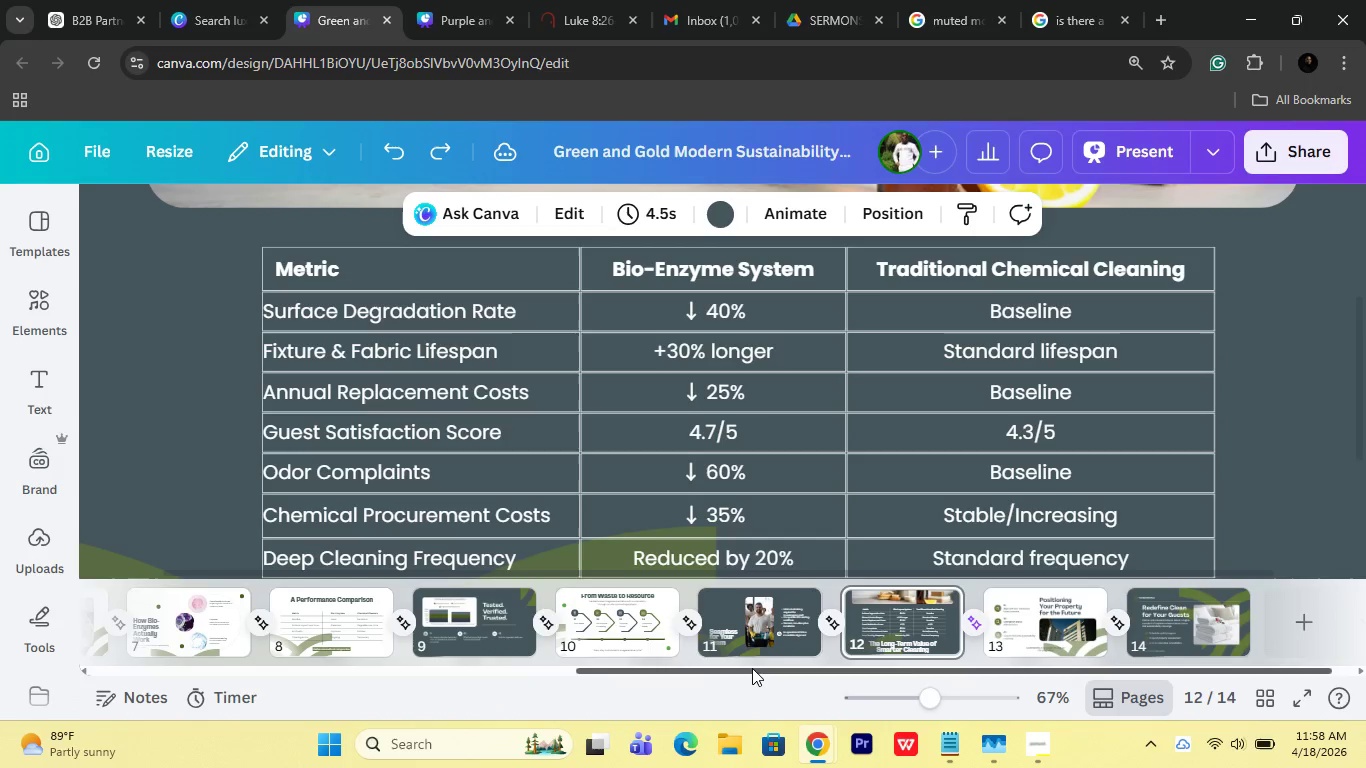 
key(Control+Z)
 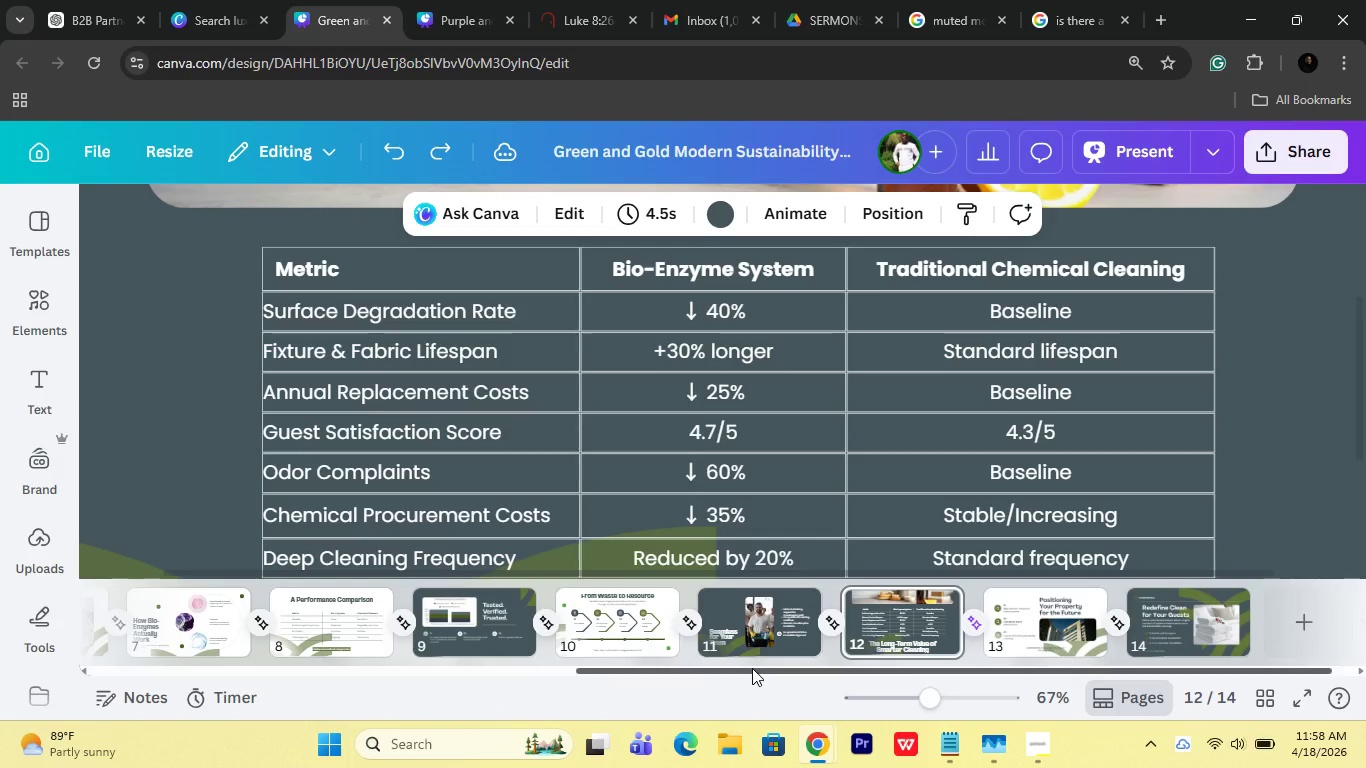 
key(Control+Z)
 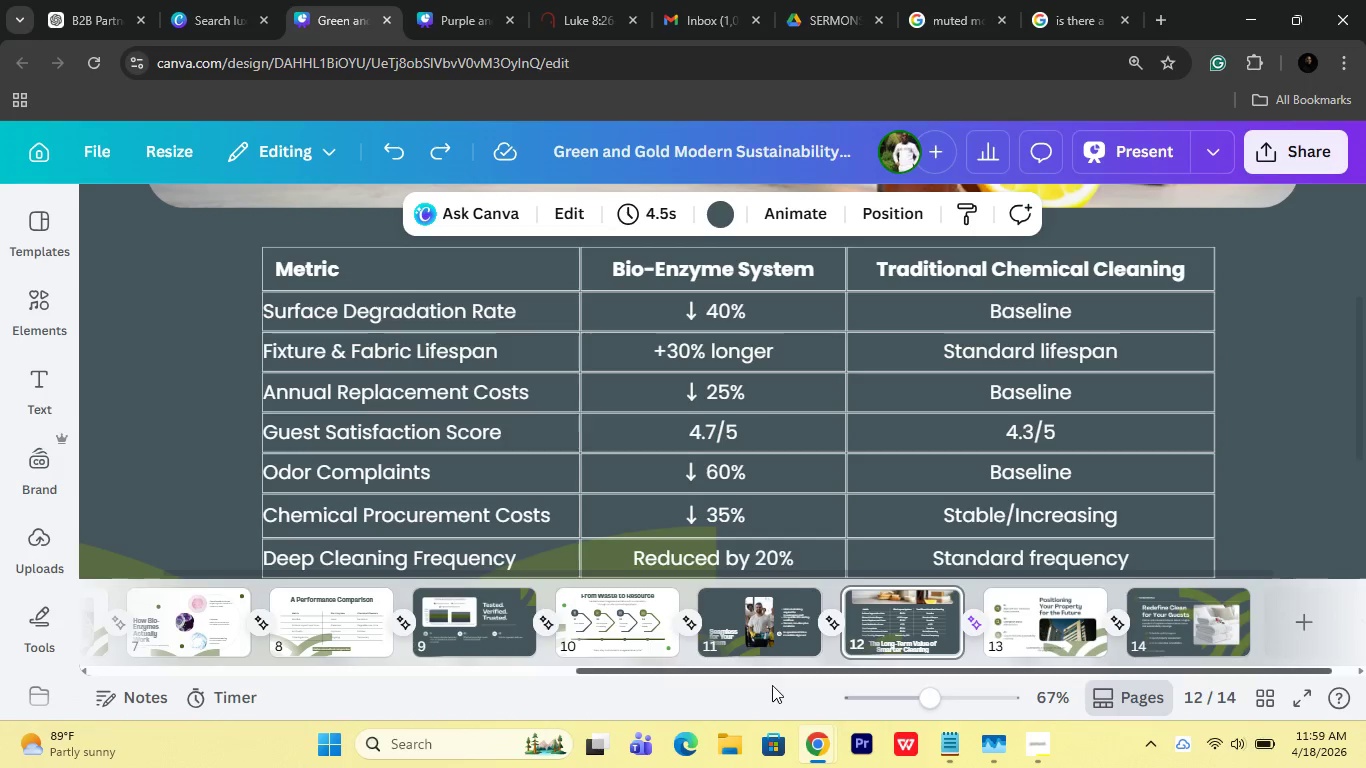 
key(Control+Z)
 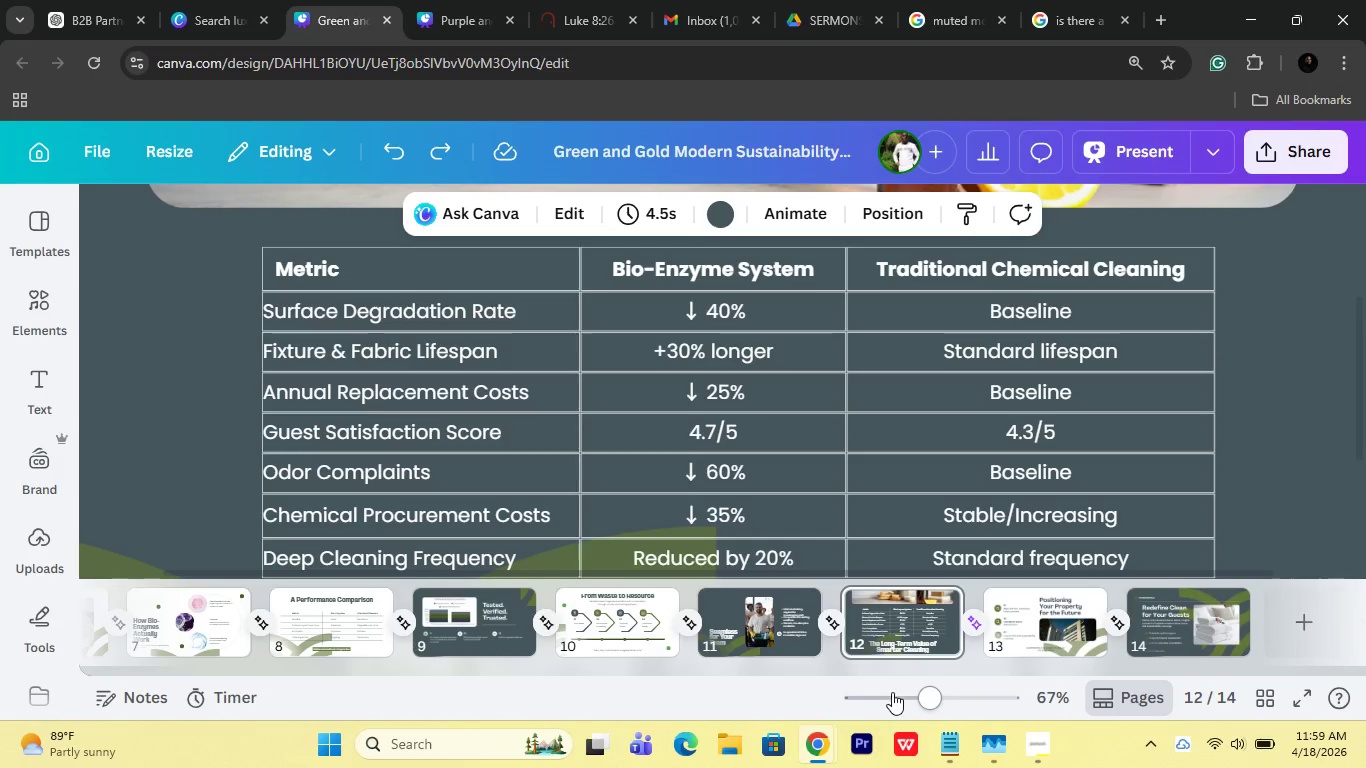 
left_click_drag(start_coordinate=[919, 695], to_coordinate=[911, 696])
 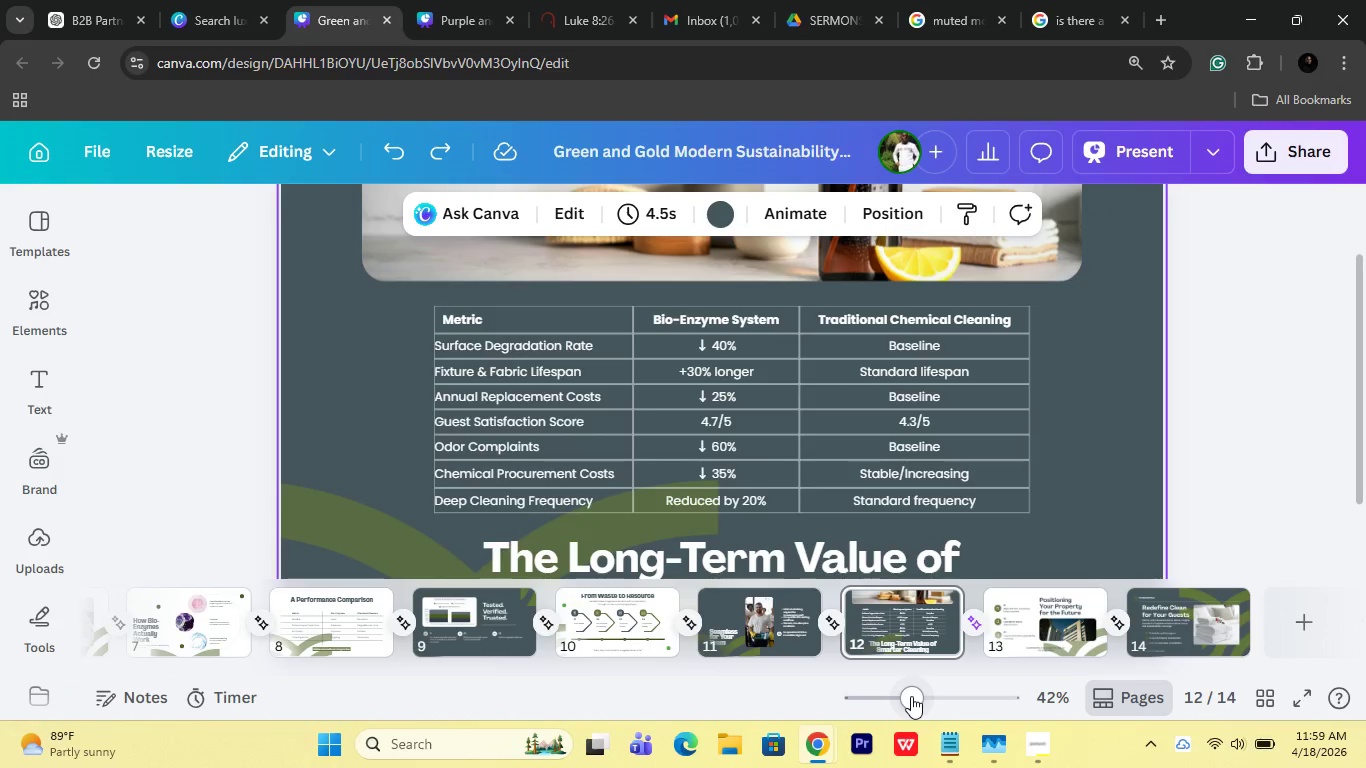 
key(Control+Z)
 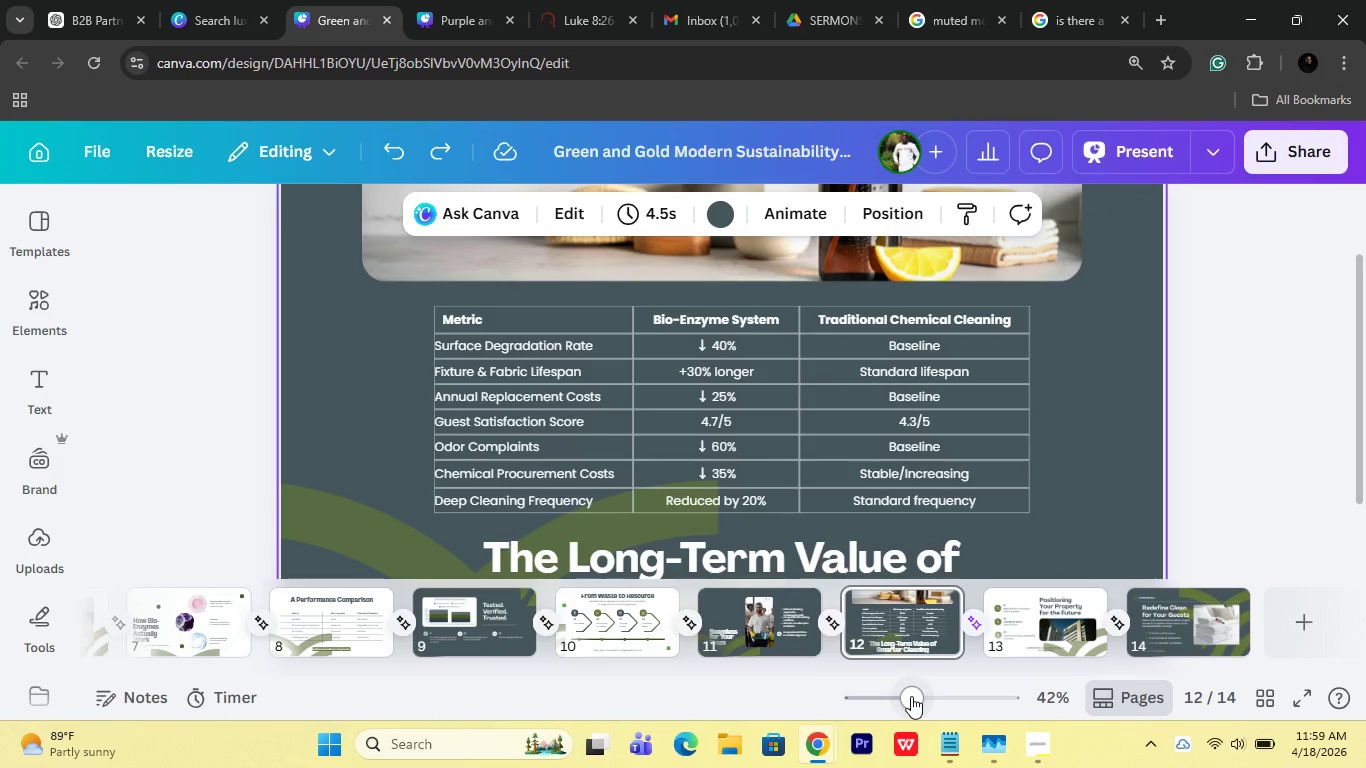 
key(Control+Z)
 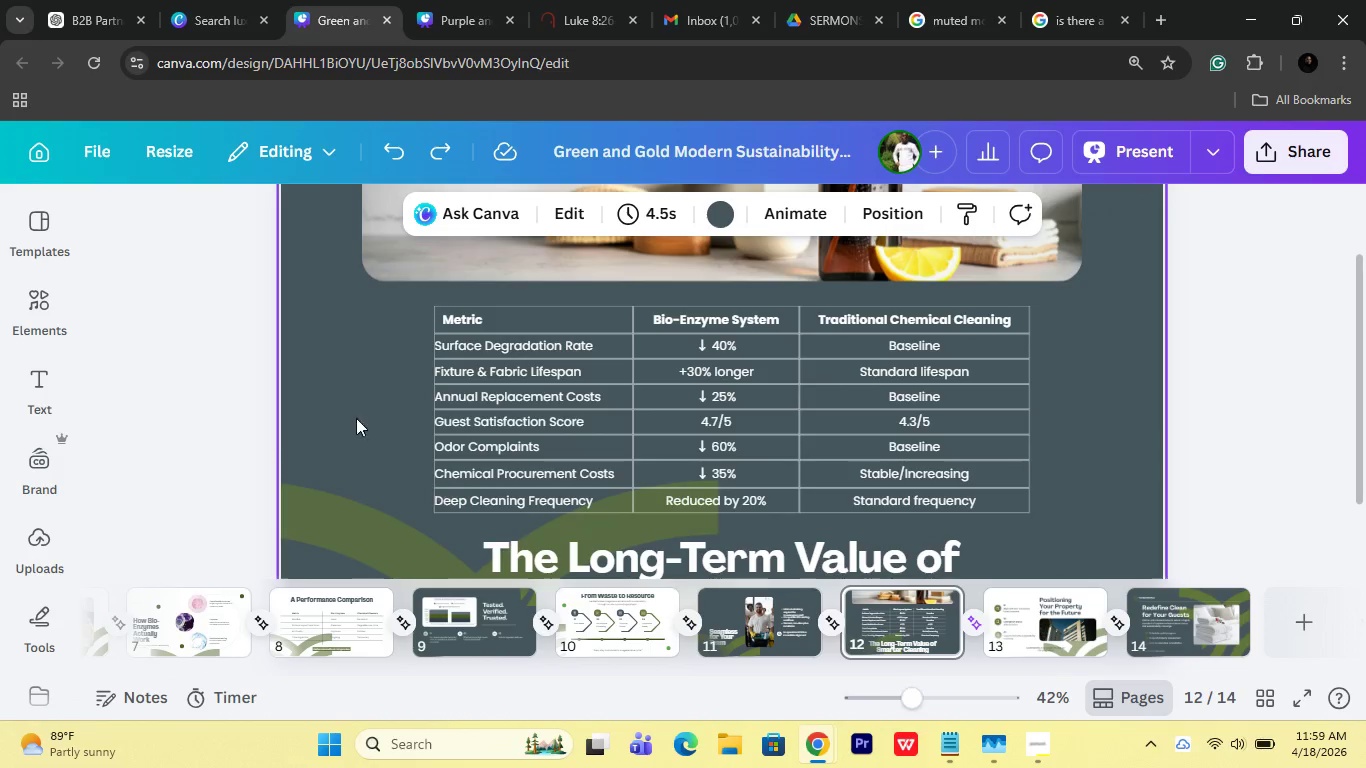 
left_click([316, 401])
 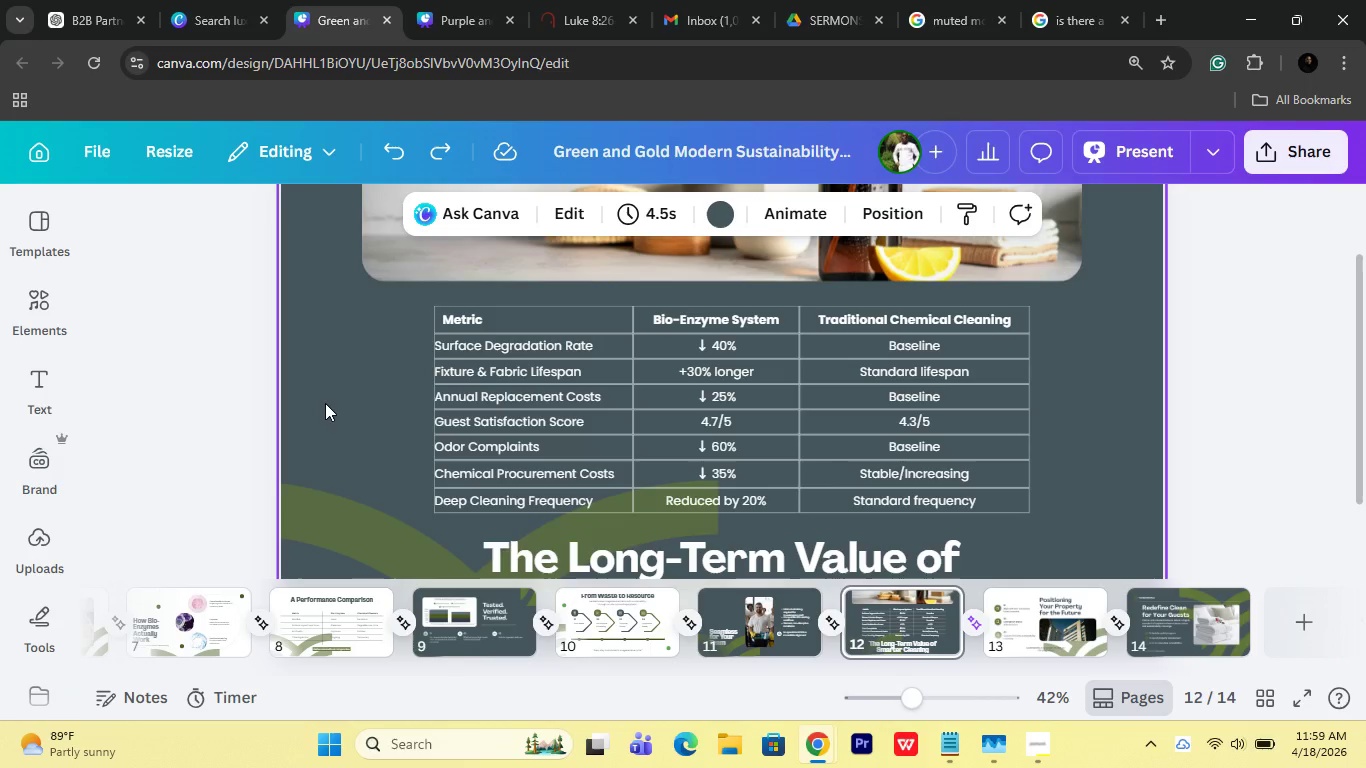 
key(Control+Z)
 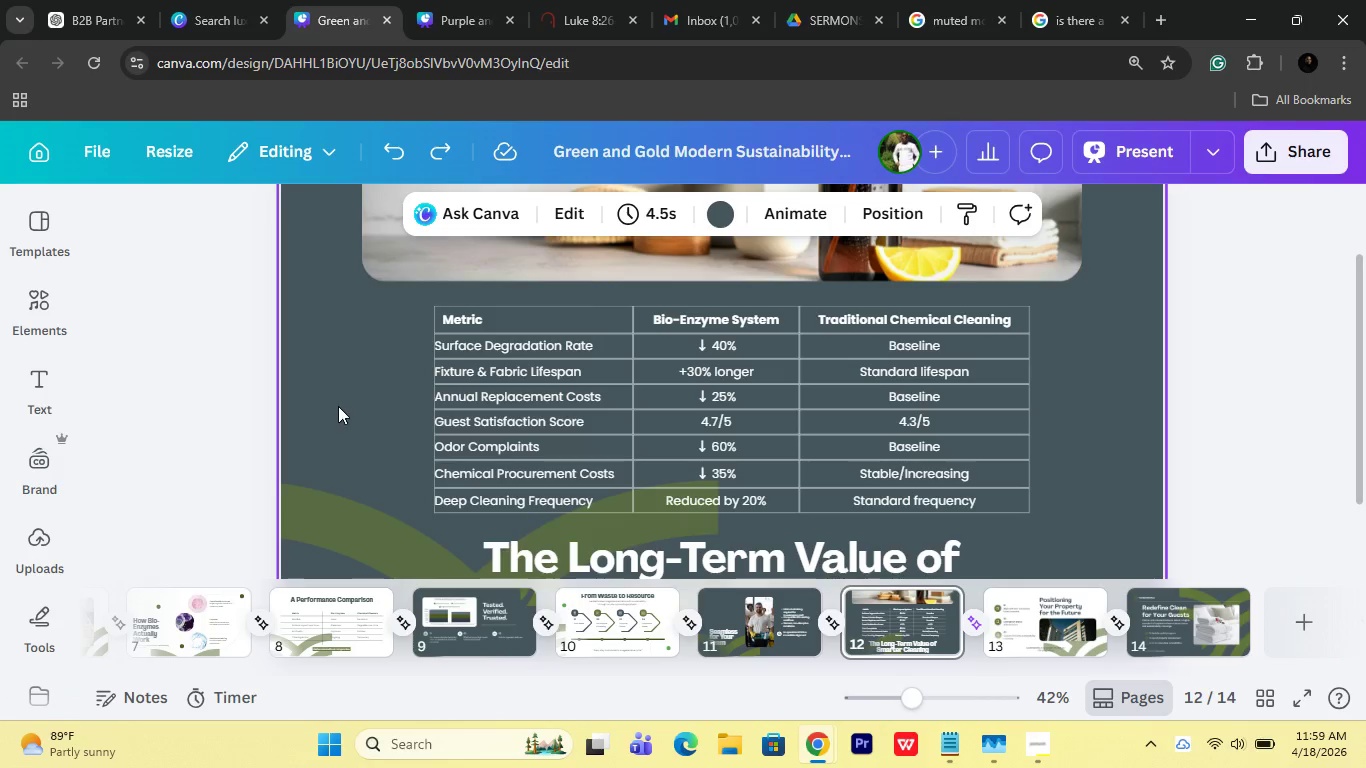 
key(Control+Z)
 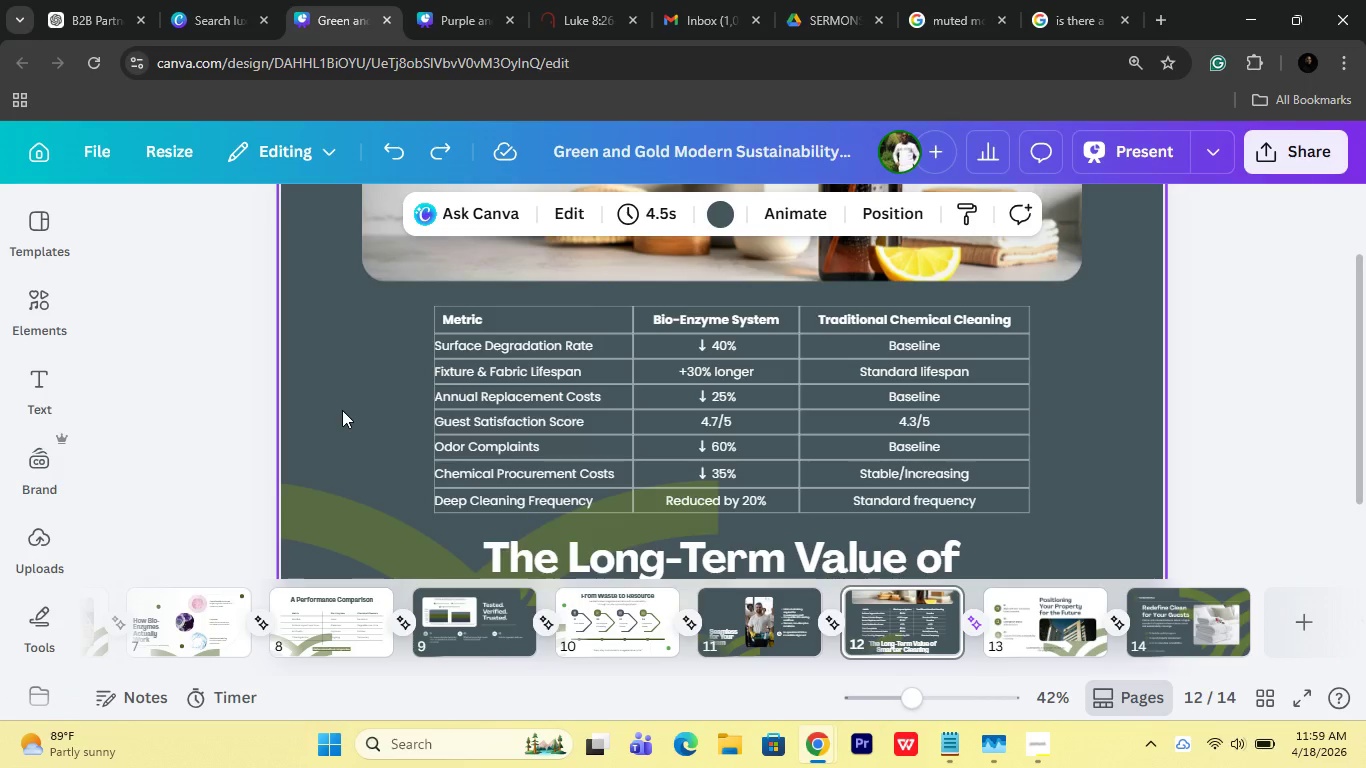 
key(Control+Z)
 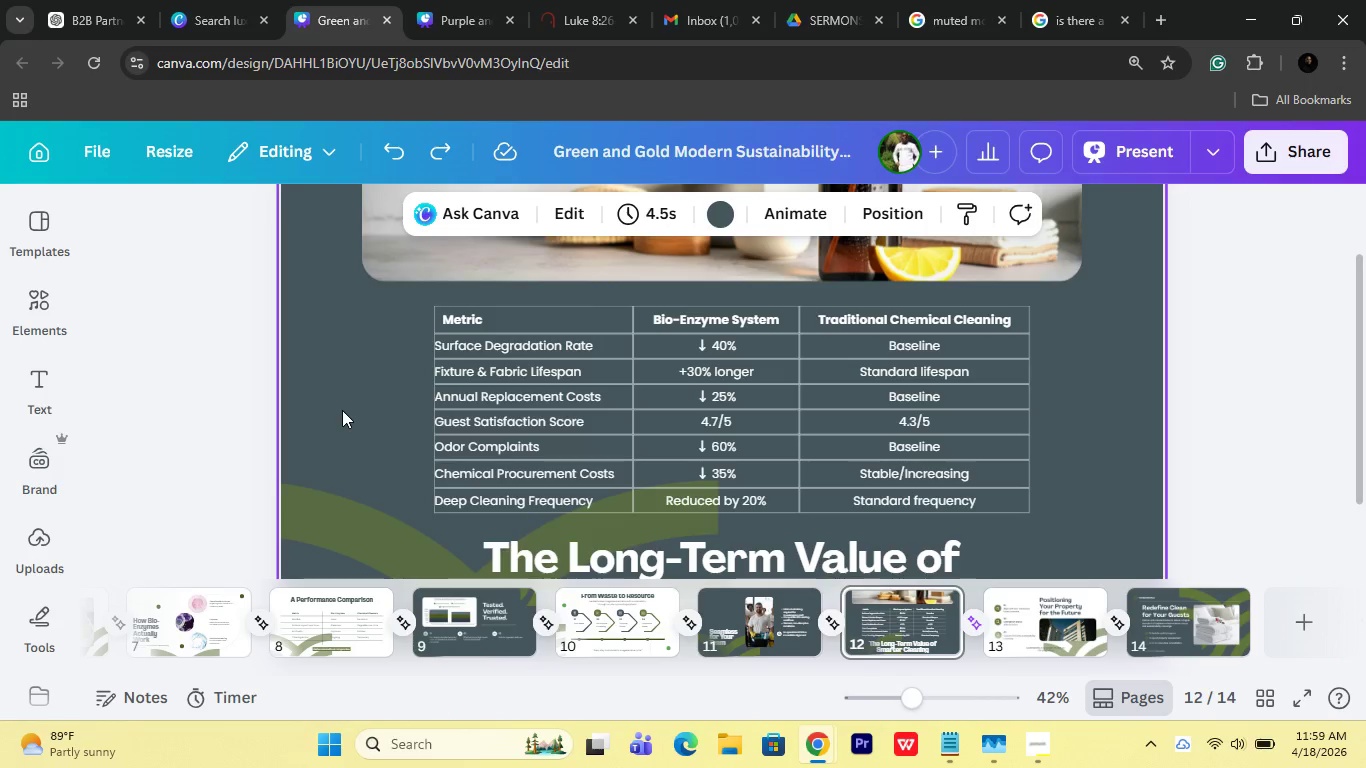 
key(Control+Z)
 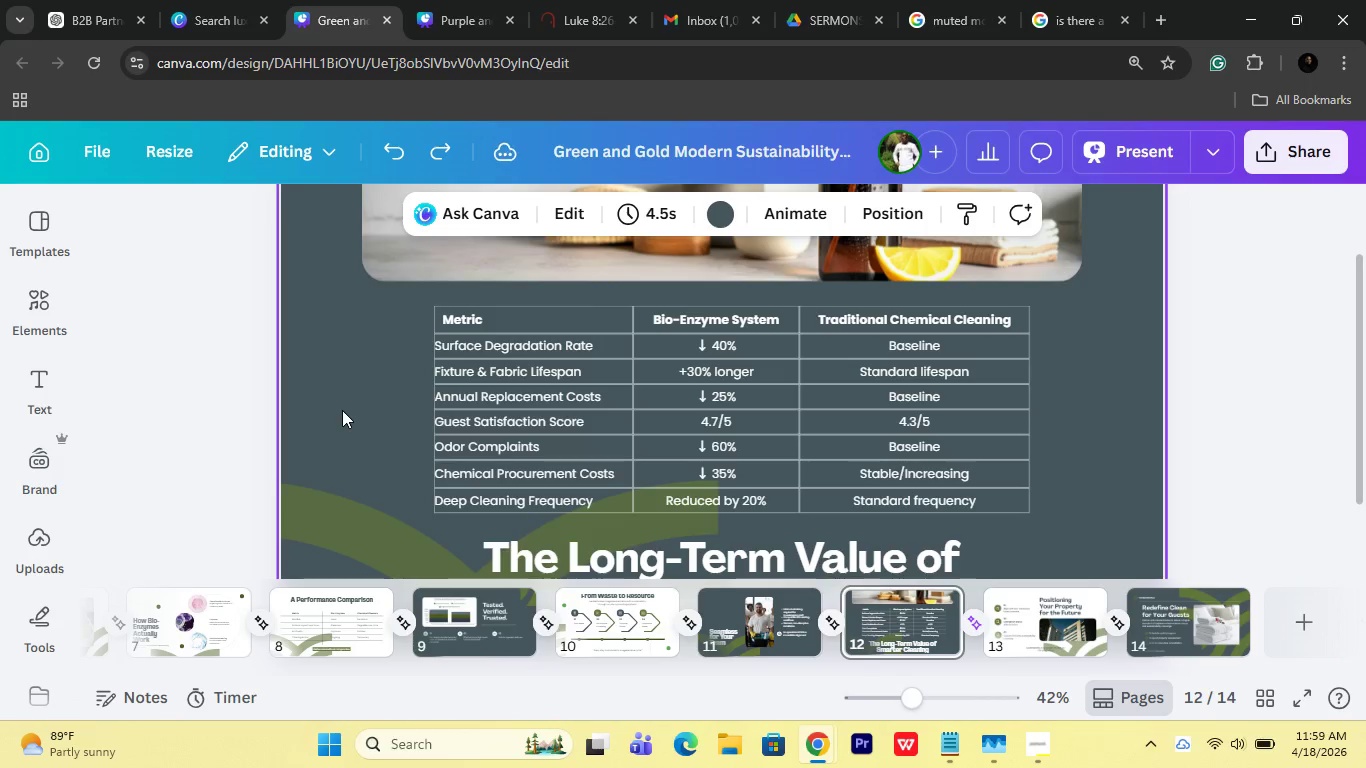 
key(Control+Z)
 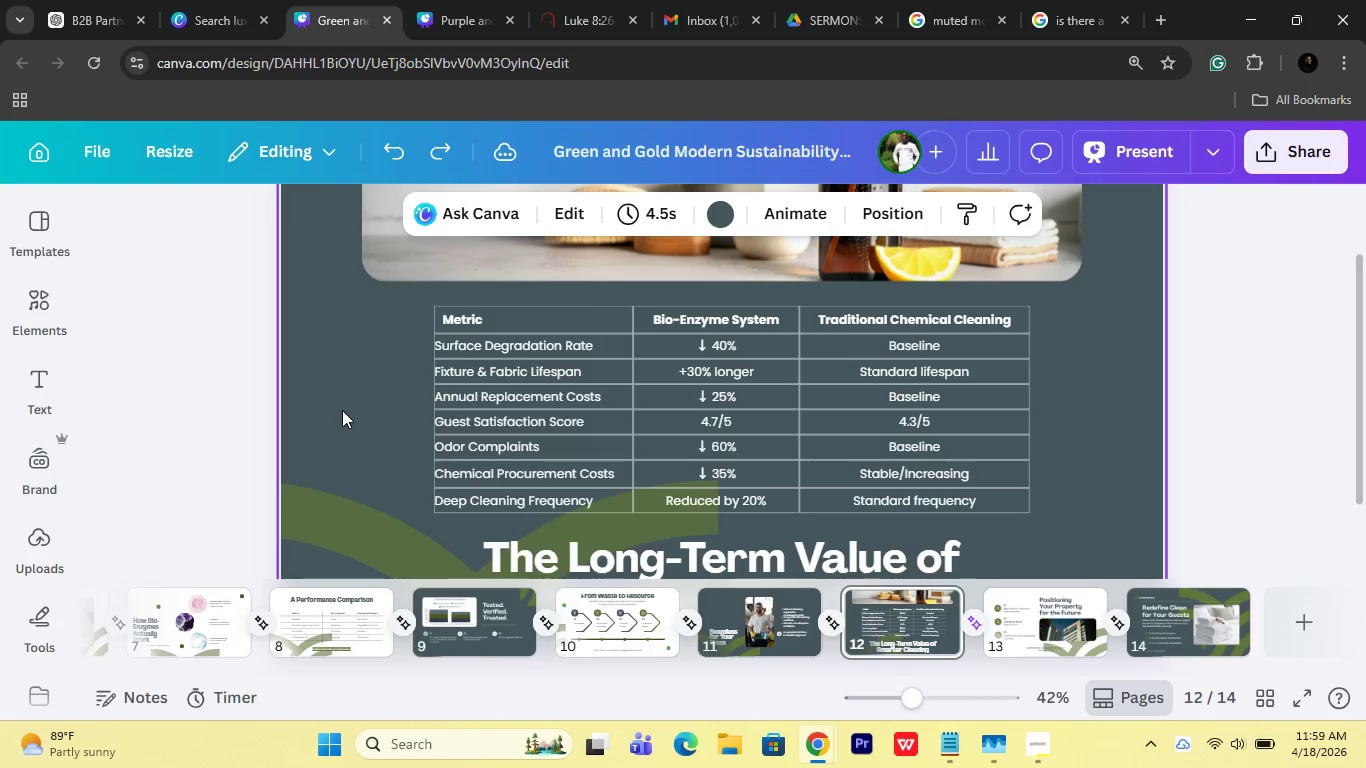 
key(Control+Z)
 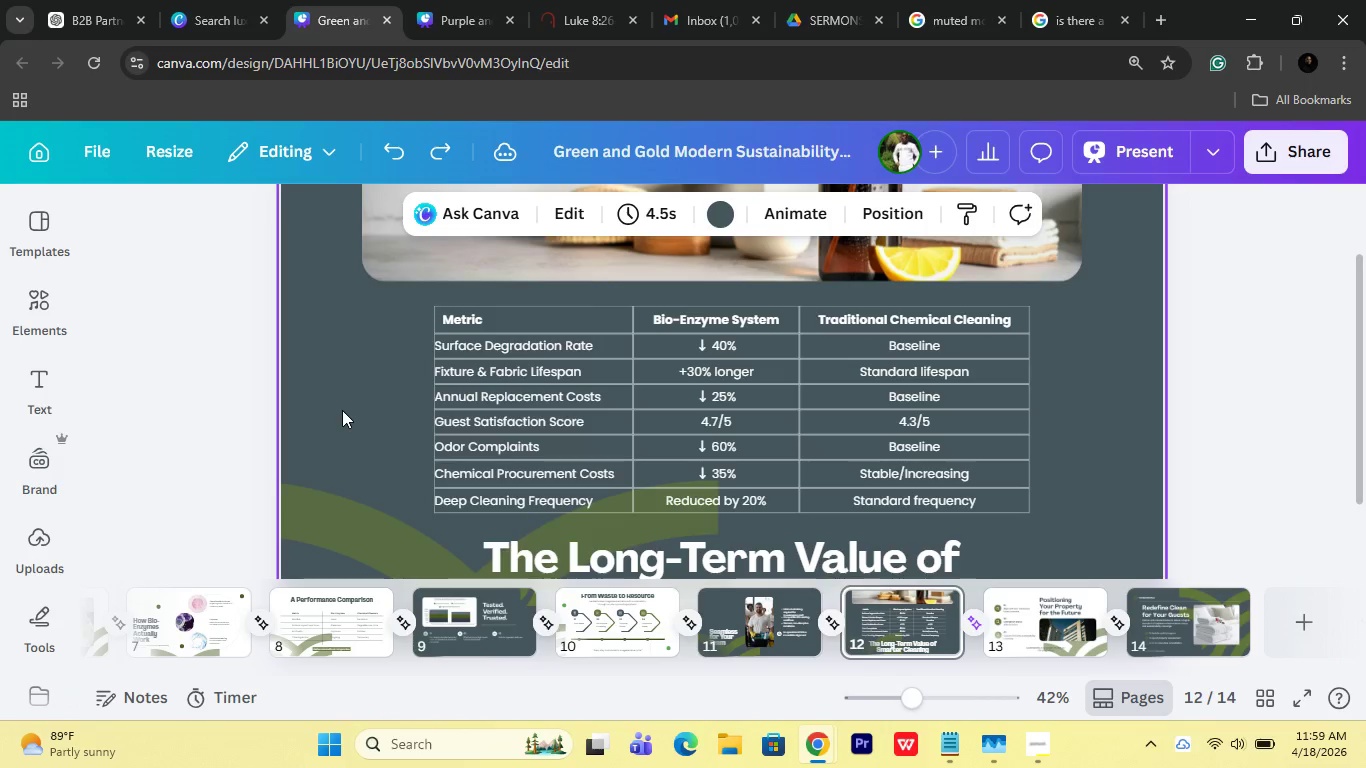 
key(Control+Z)
 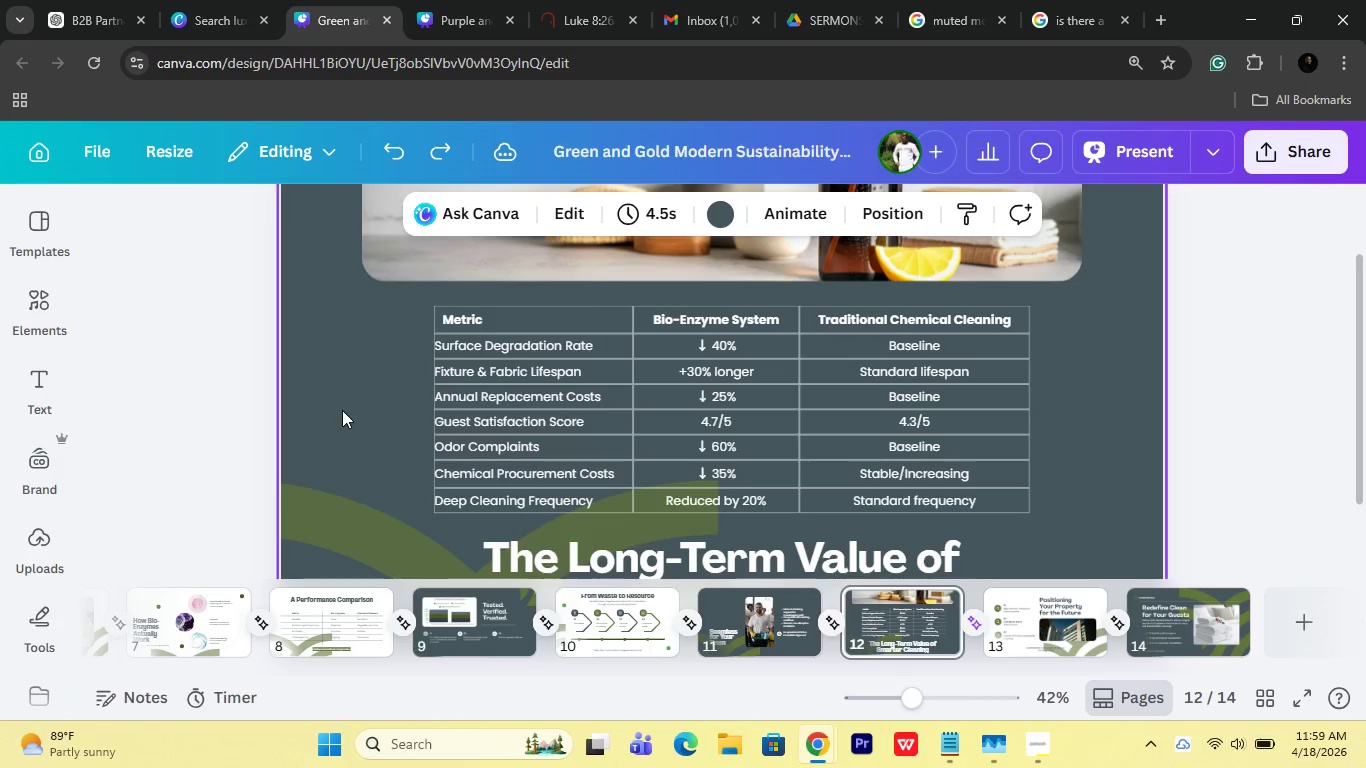 
key(Control+Z)
 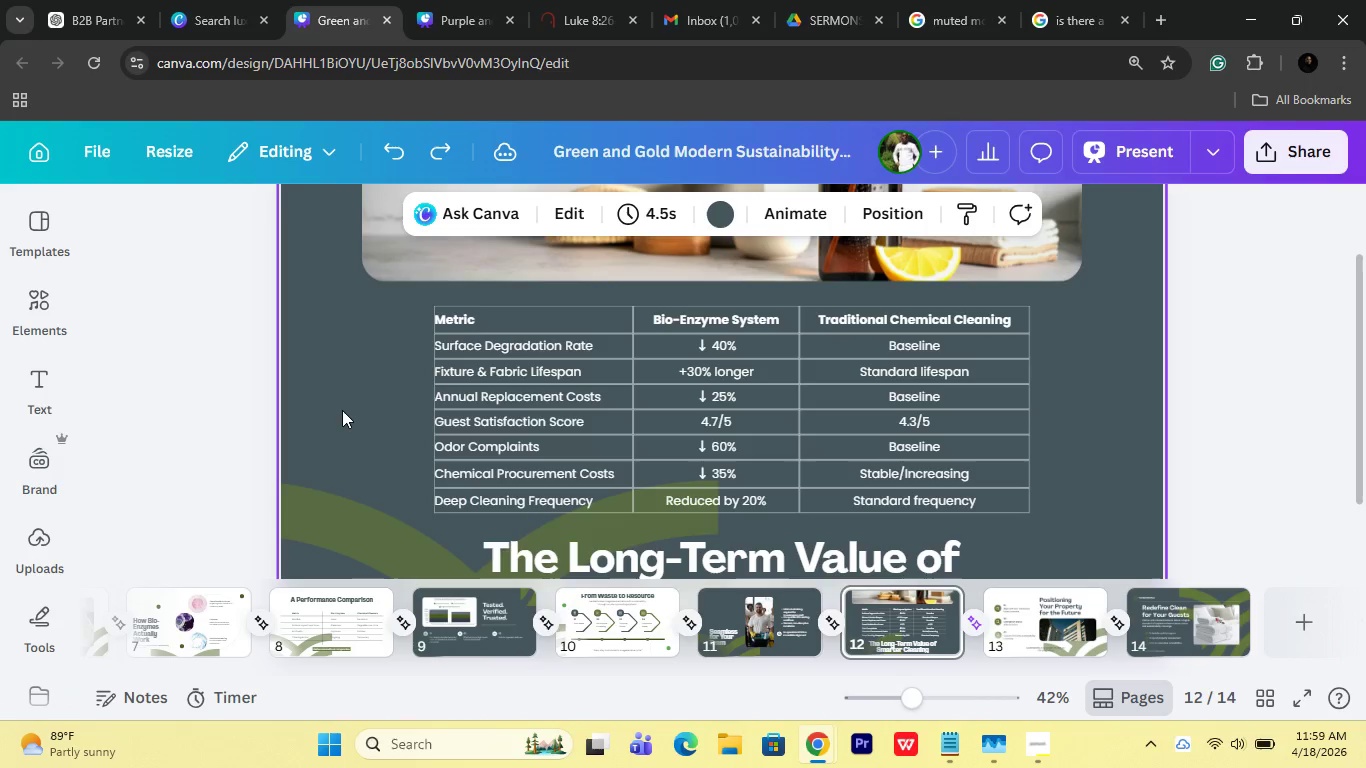 
key(Control+Z)
 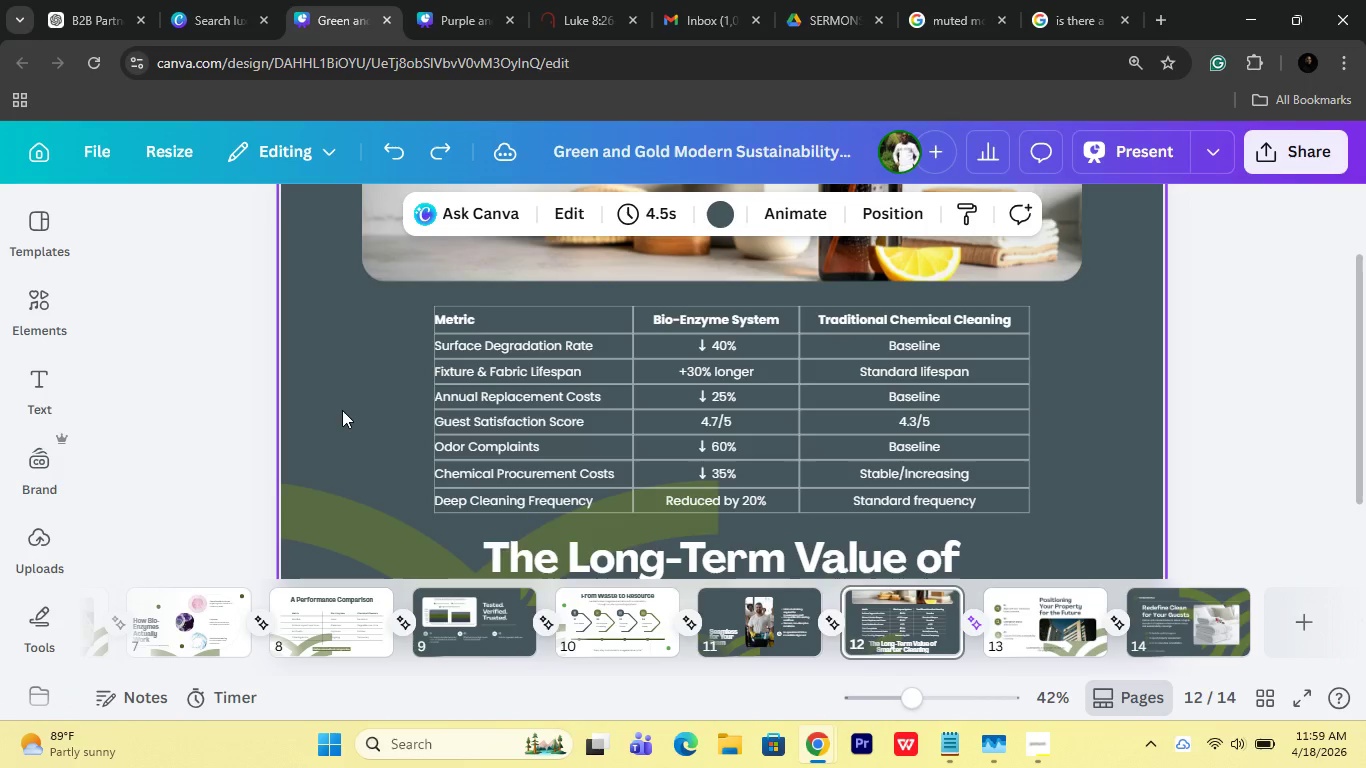 
key(Control+Shift+Z)
 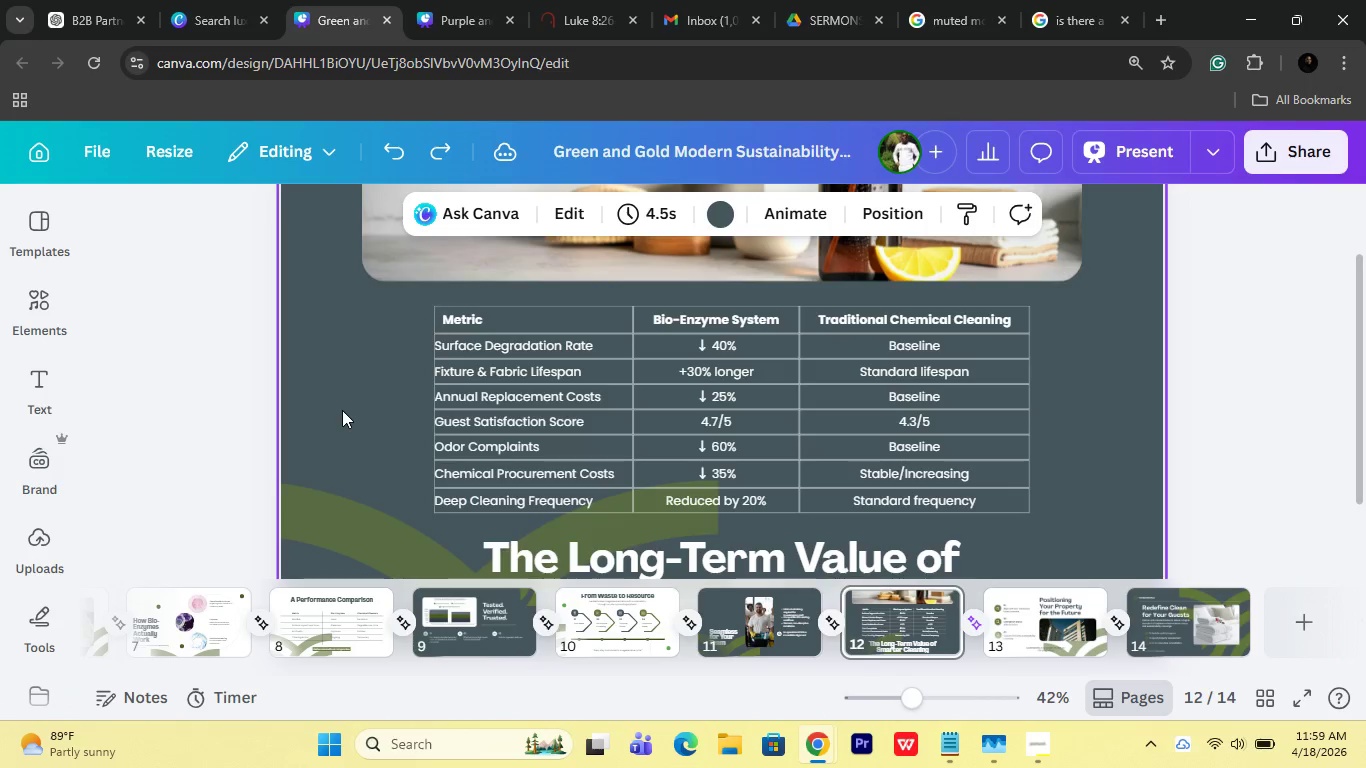 
key(Control+Shift+Z)
 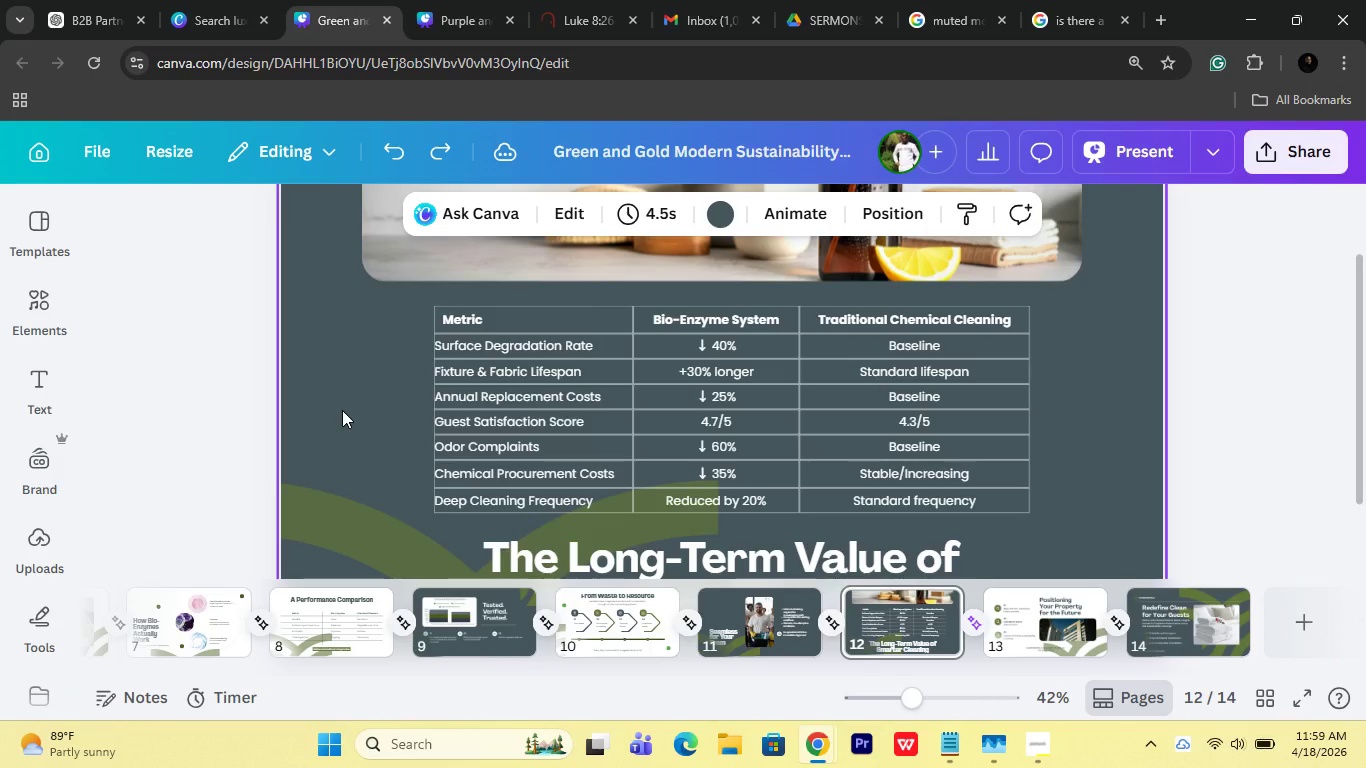 
key(Control+Z)
 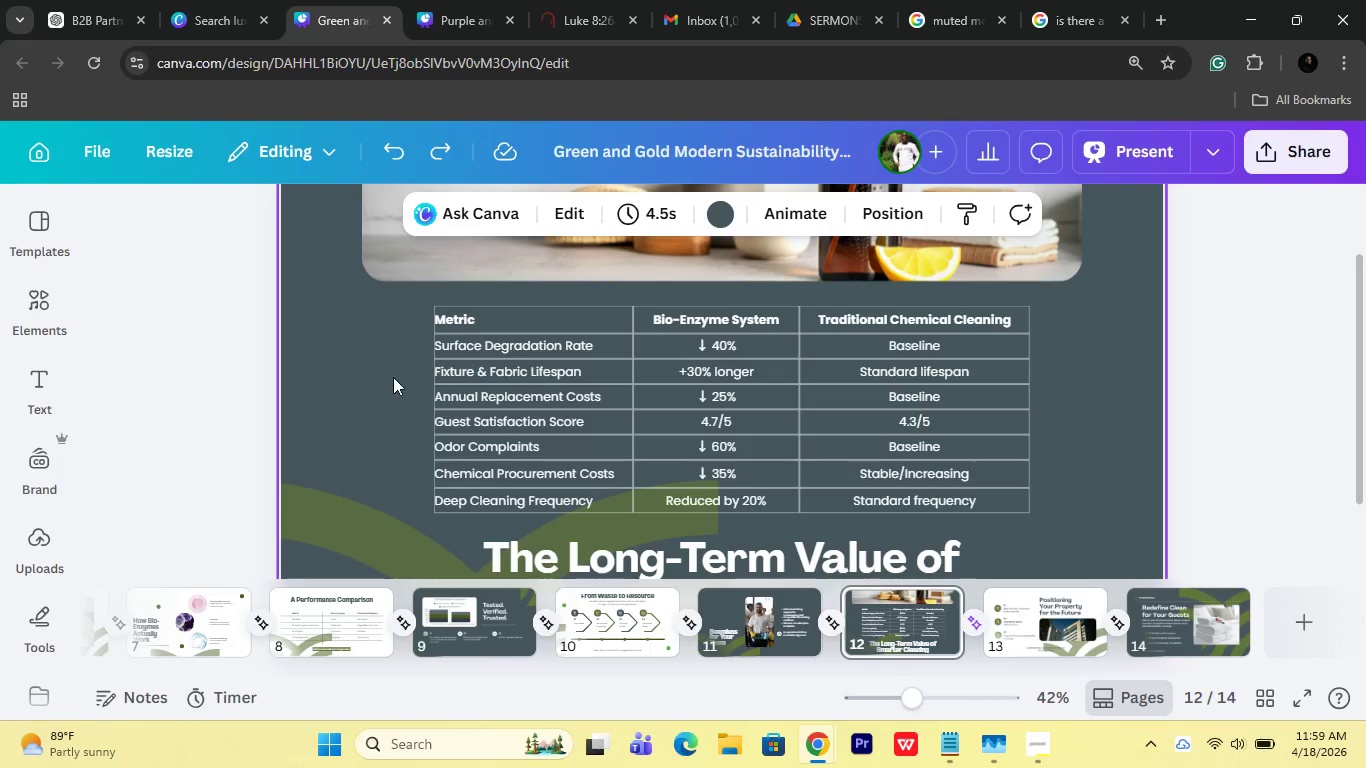 
left_click([393, 375])
 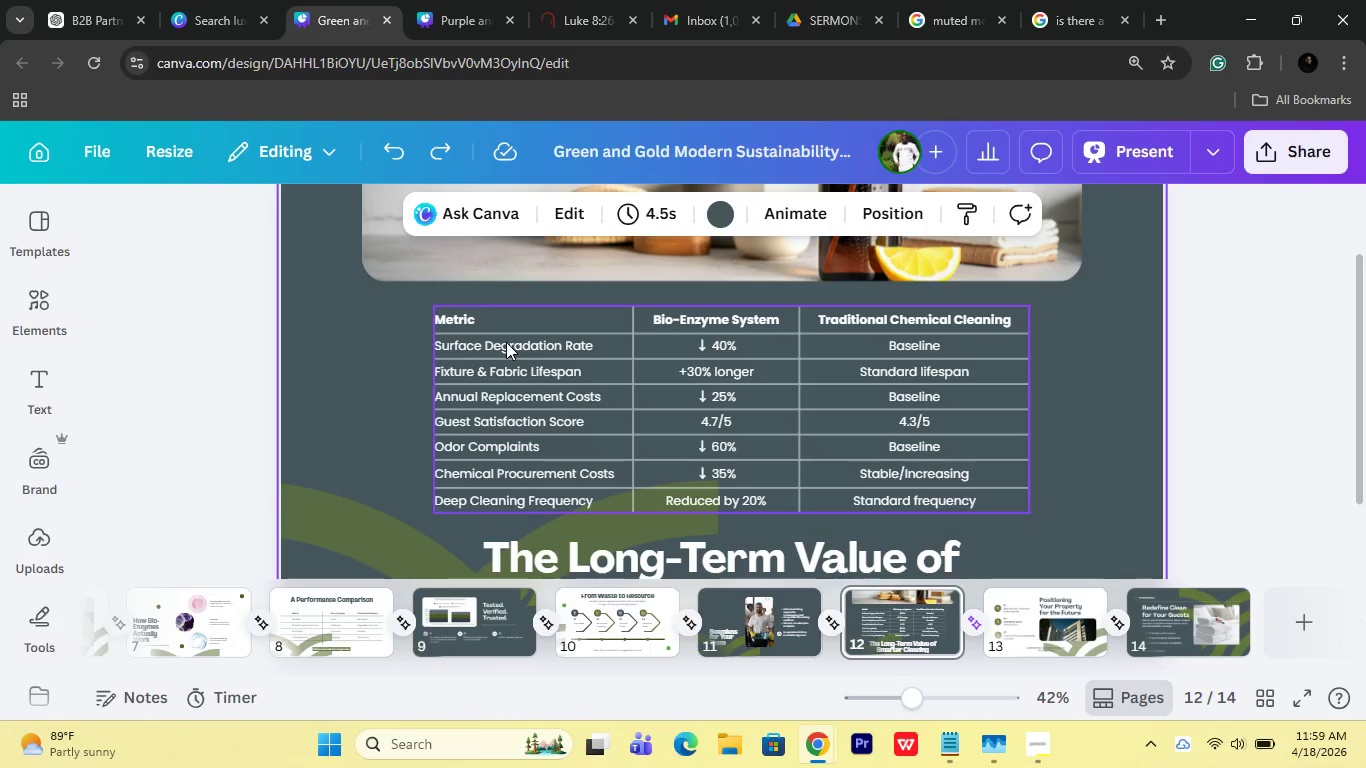 
left_click([506, 342])
 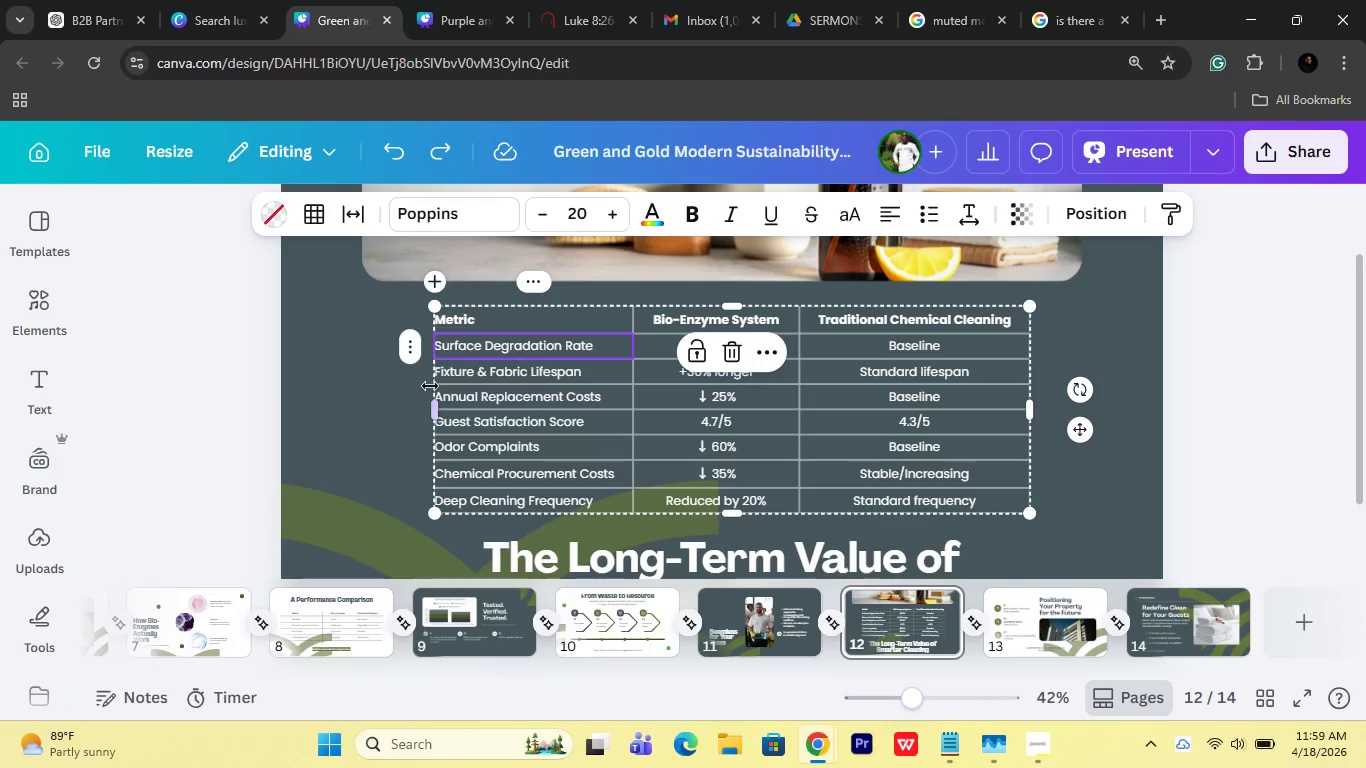 
left_click([459, 315])
 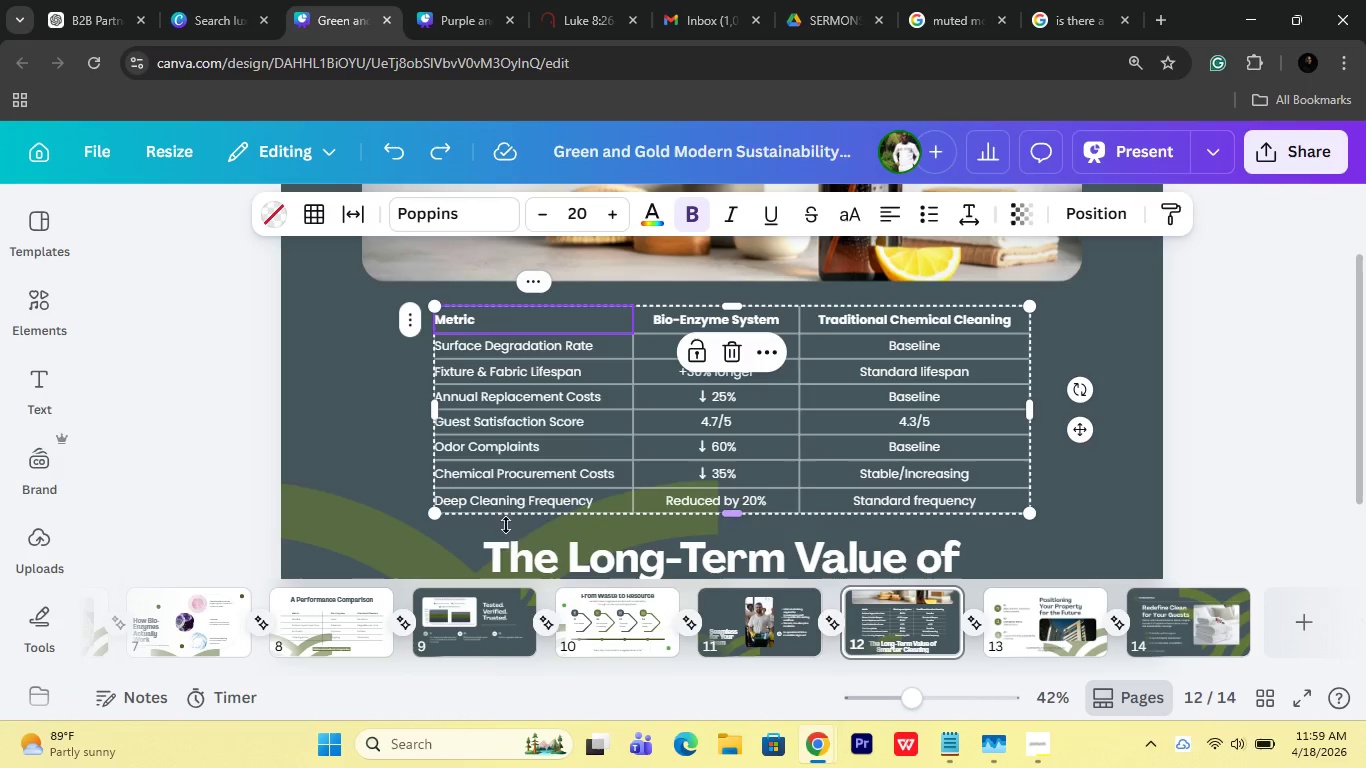 
hold_key(key=ShiftLeft, duration=0.81)
left_click([506, 505])
 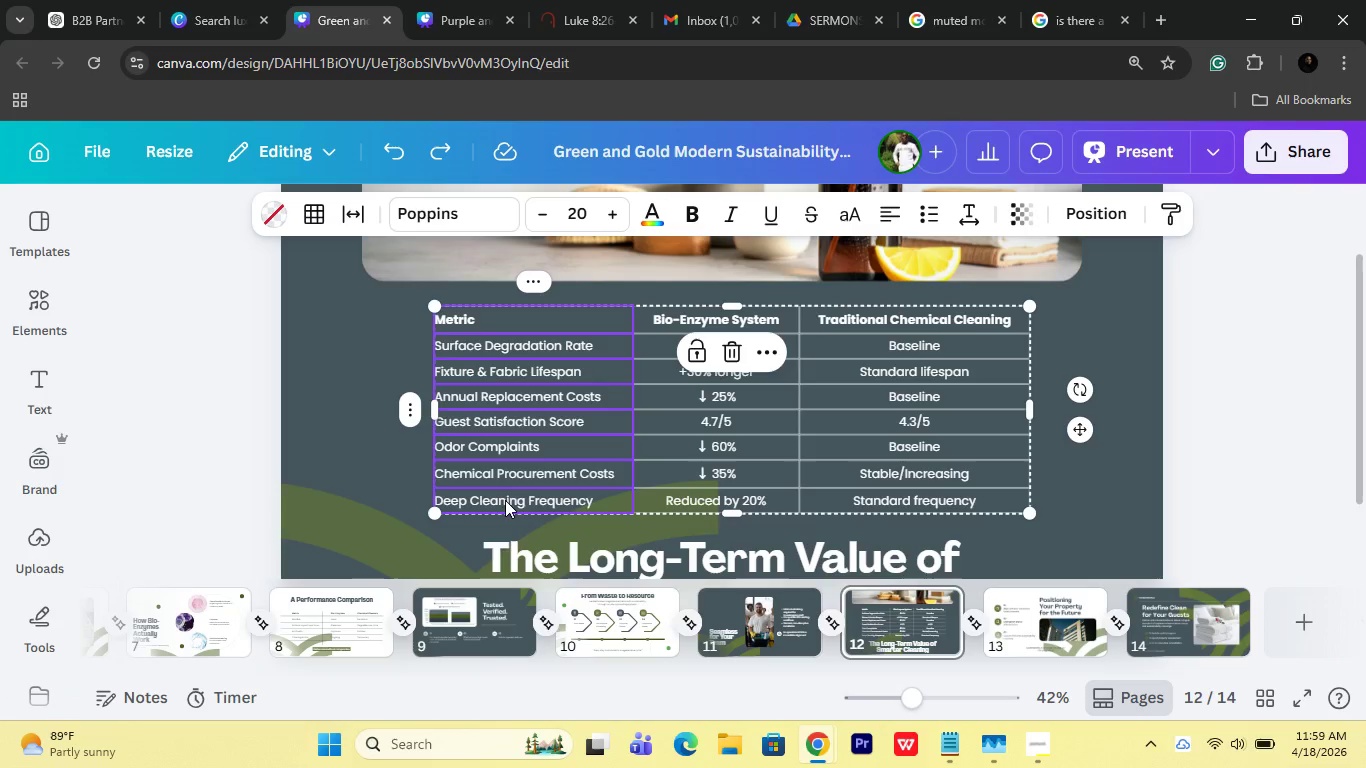 
right_click([503, 499])
 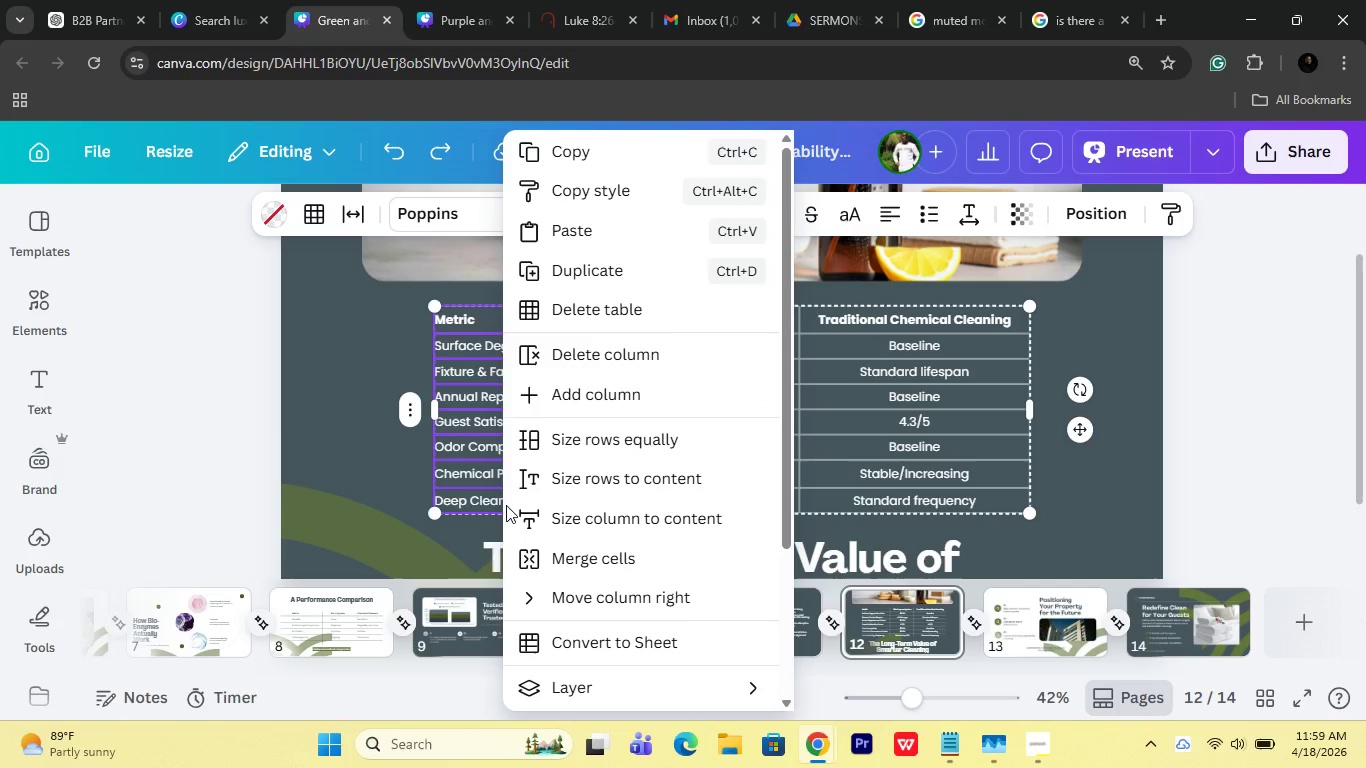 
left_click([350, 222])
 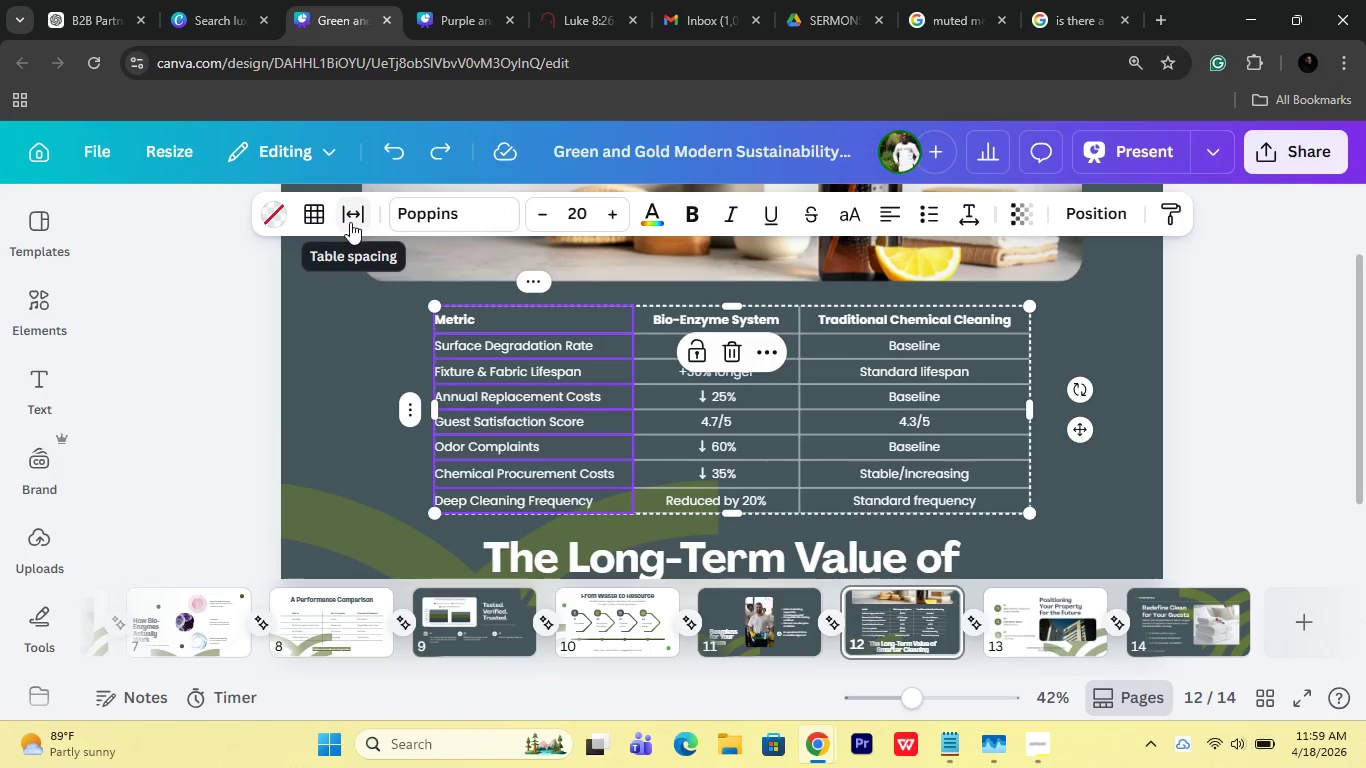 
left_click([349, 222])
 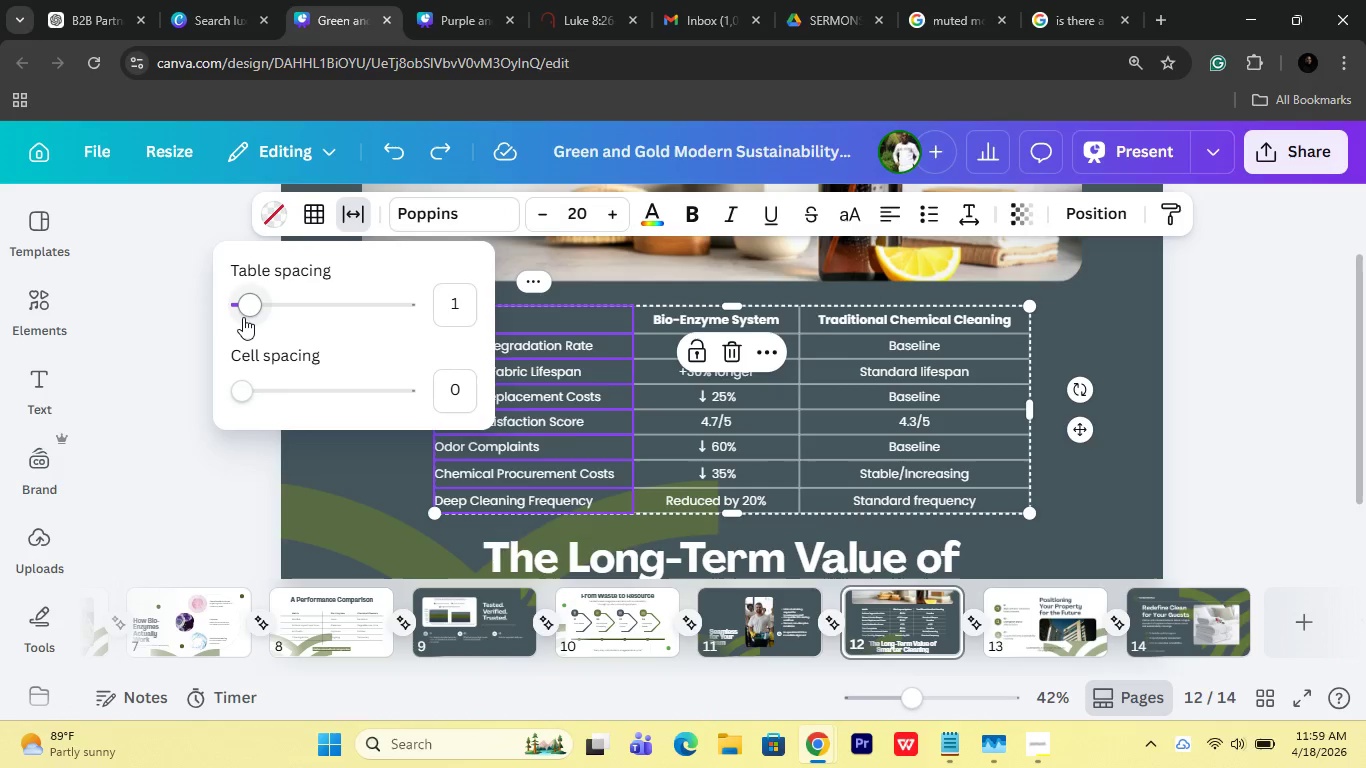 
left_click_drag(start_coordinate=[243, 317], to_coordinate=[303, 325])
 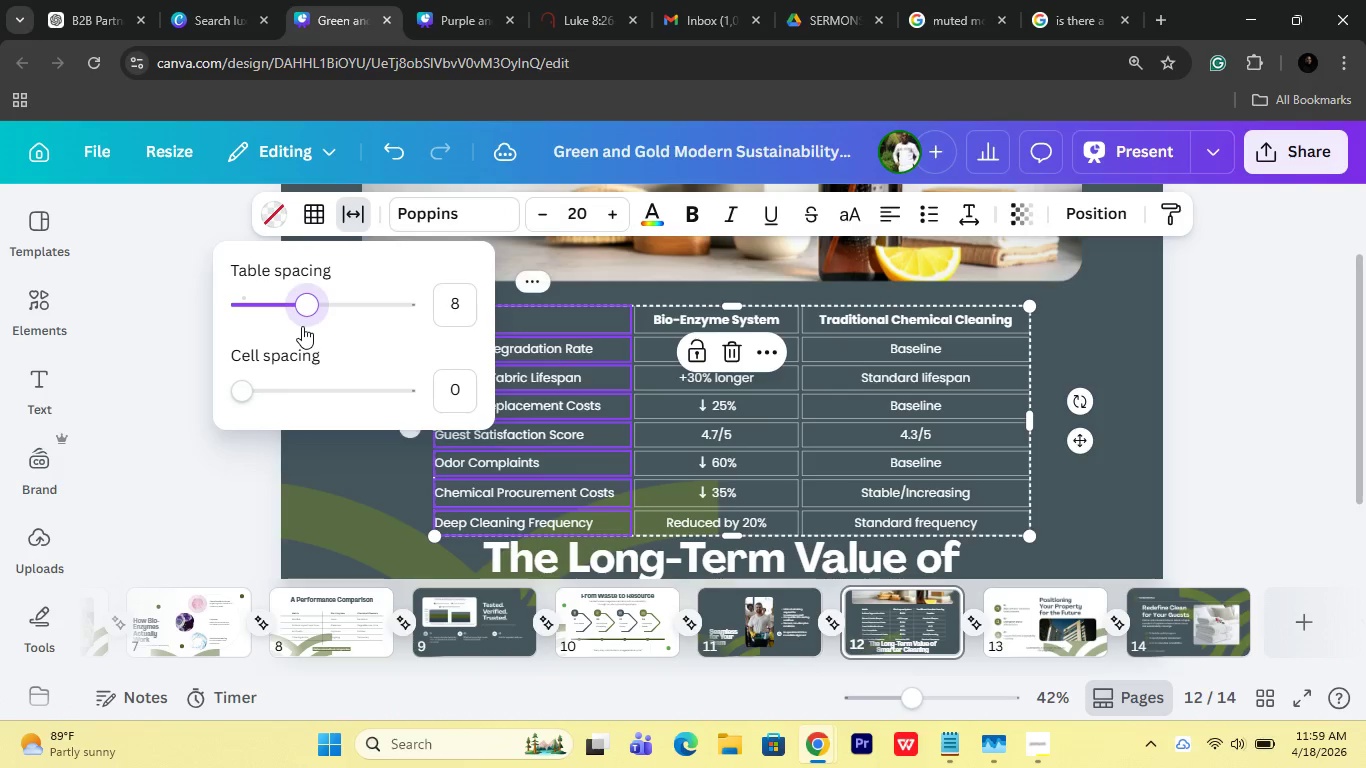 
key(Control+Z)
 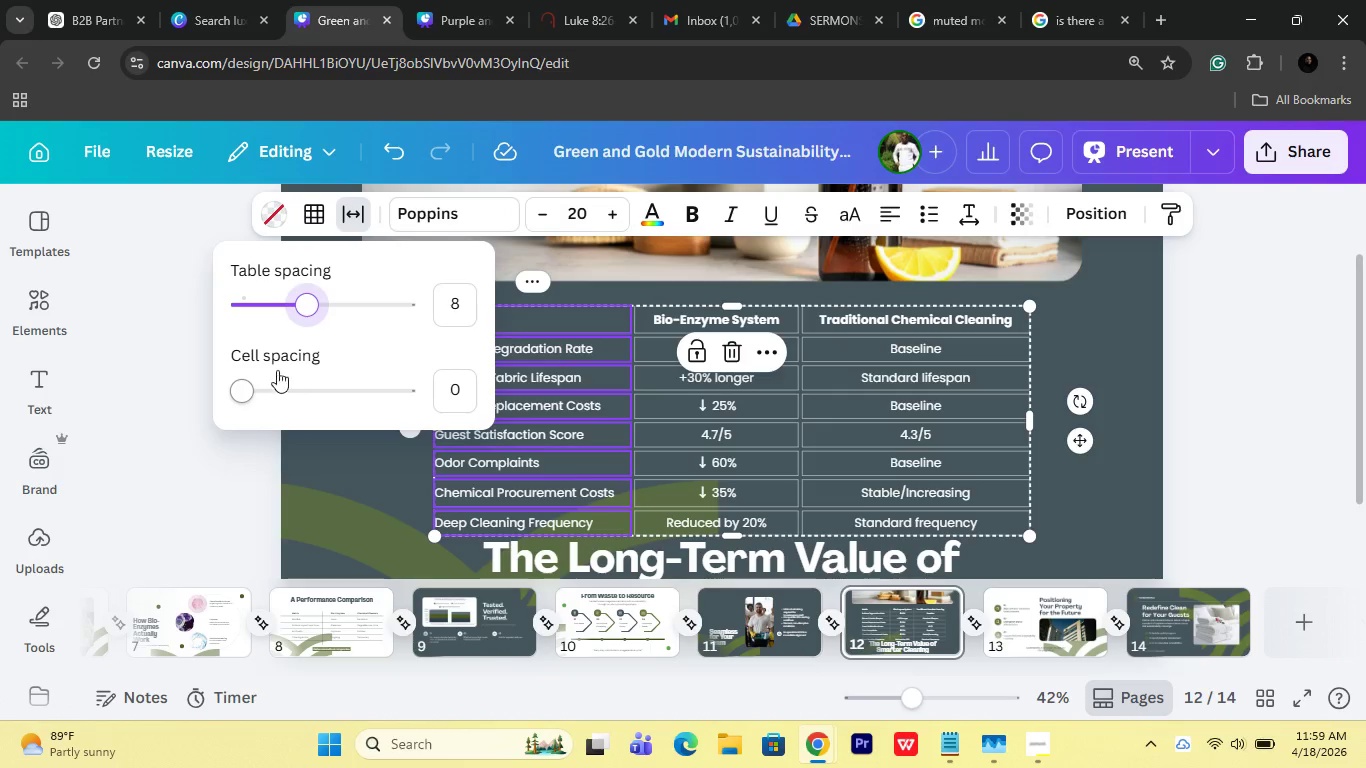 
left_click([337, 341])
 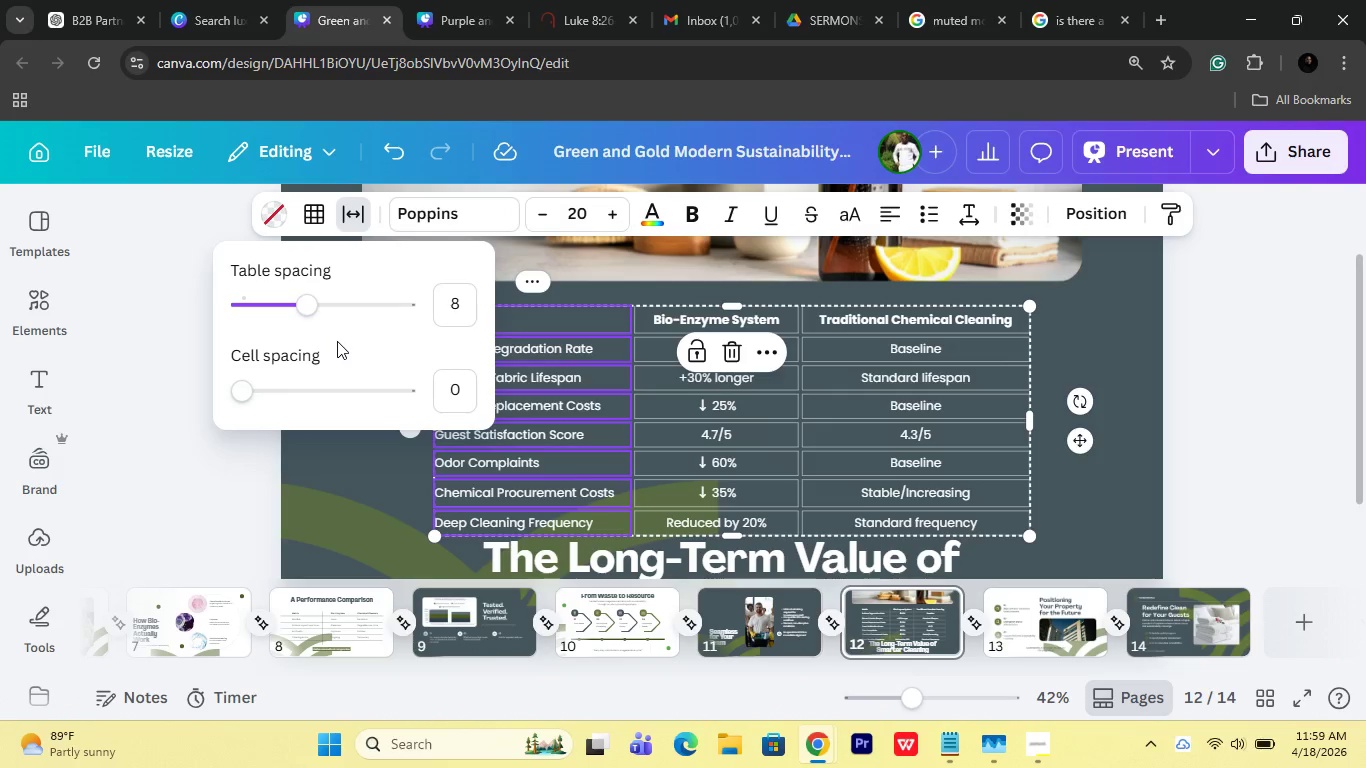 
key(Control+Z)
 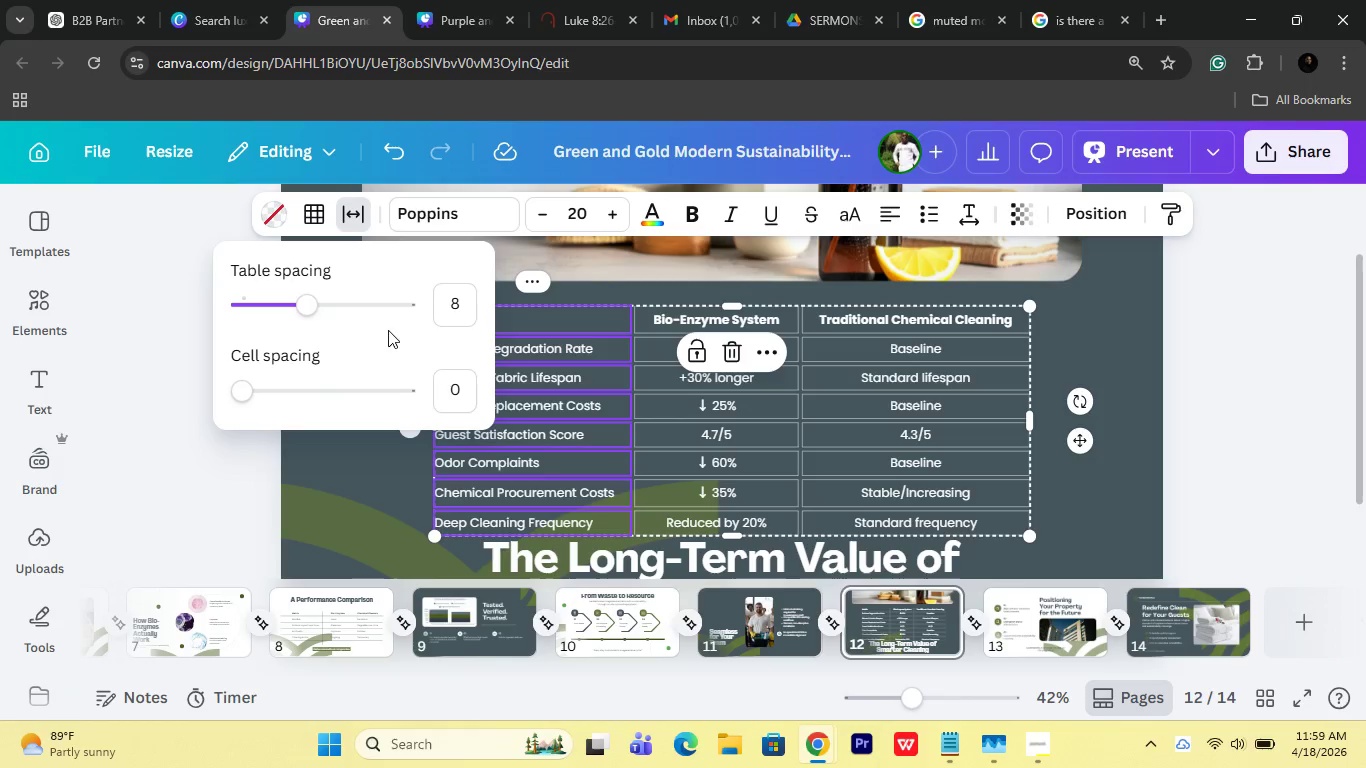 
key(Control+ControlLeft)
 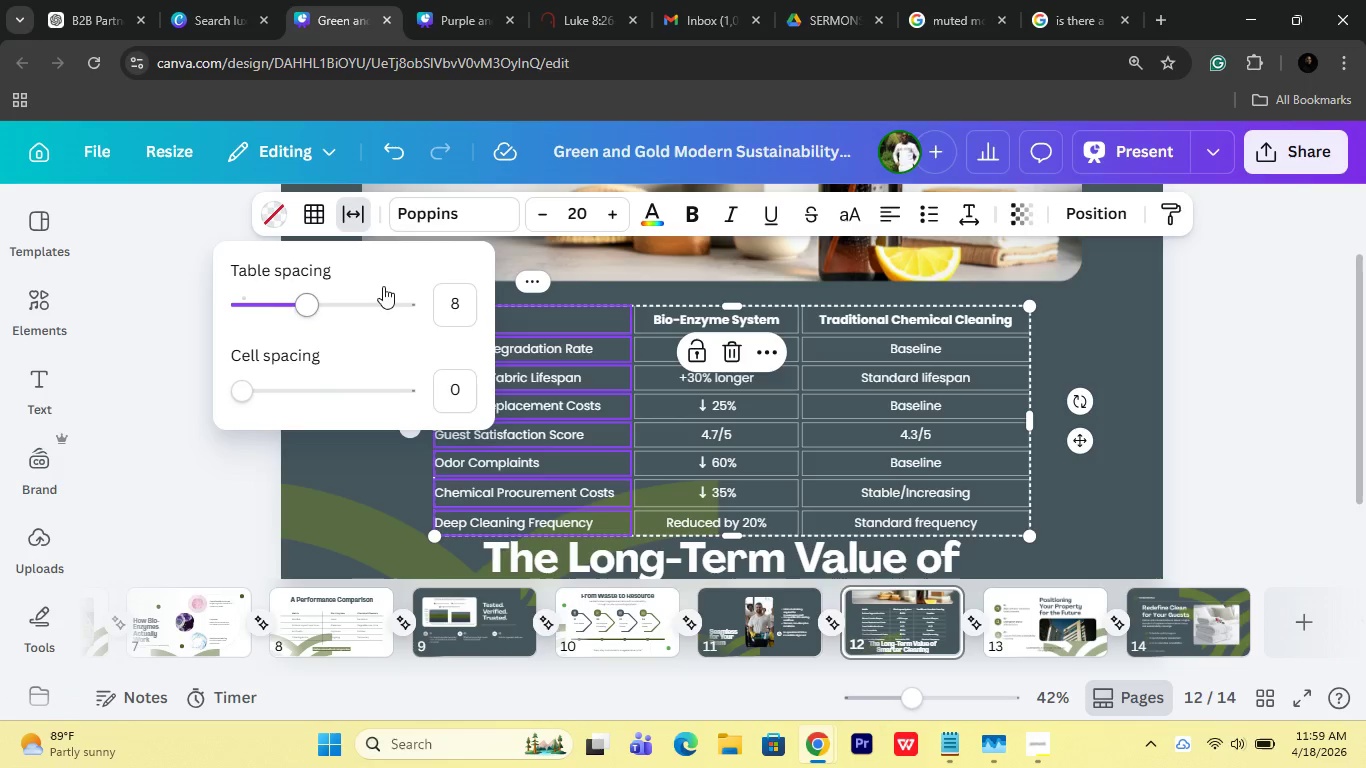 
key(Control+Z)
 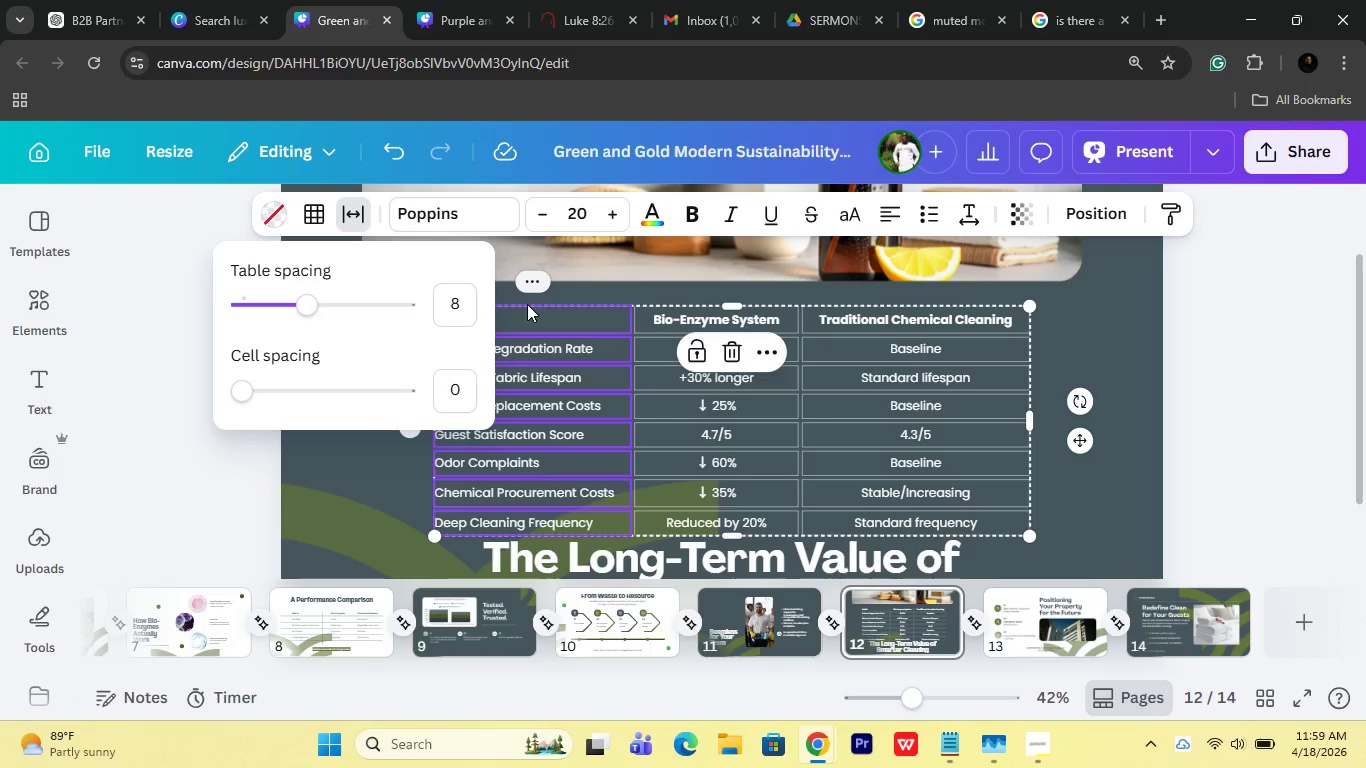 
left_click([530, 310])
 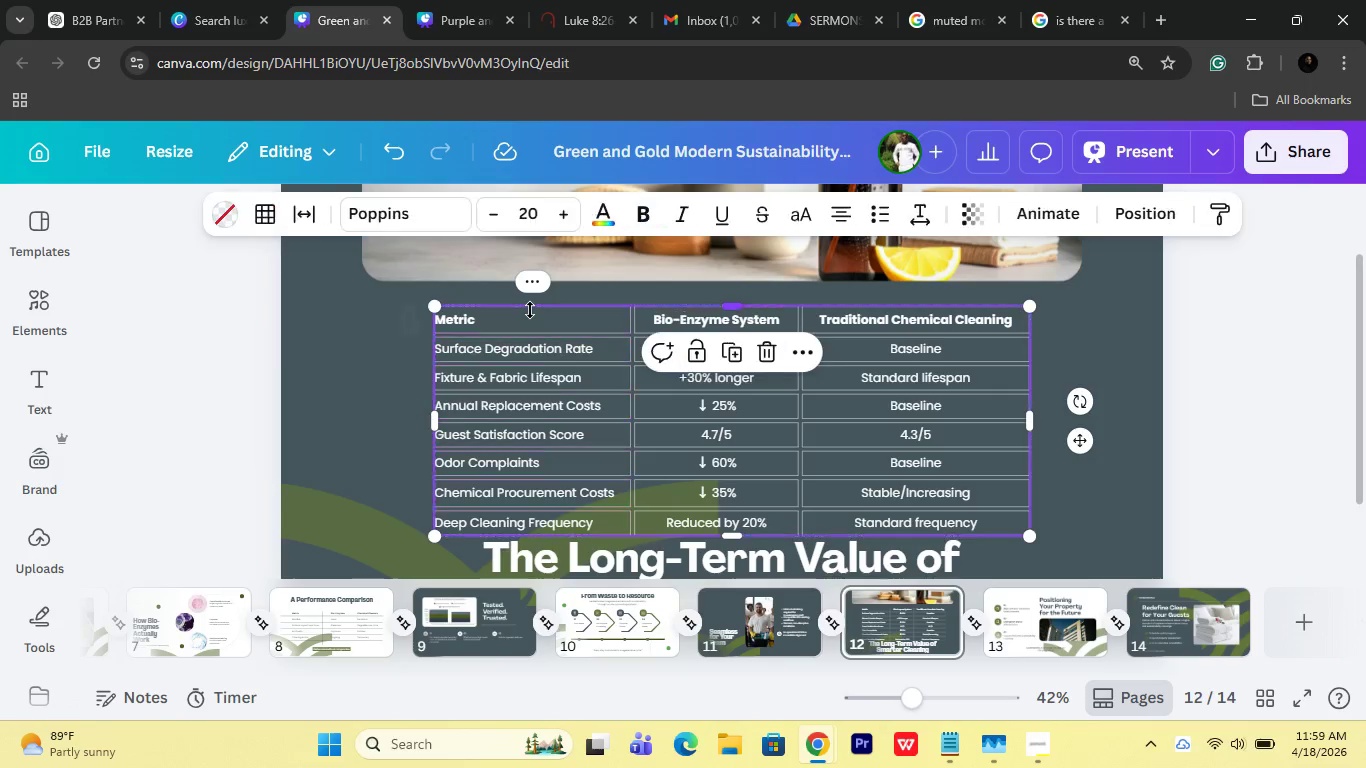 
key(Control+Z)
 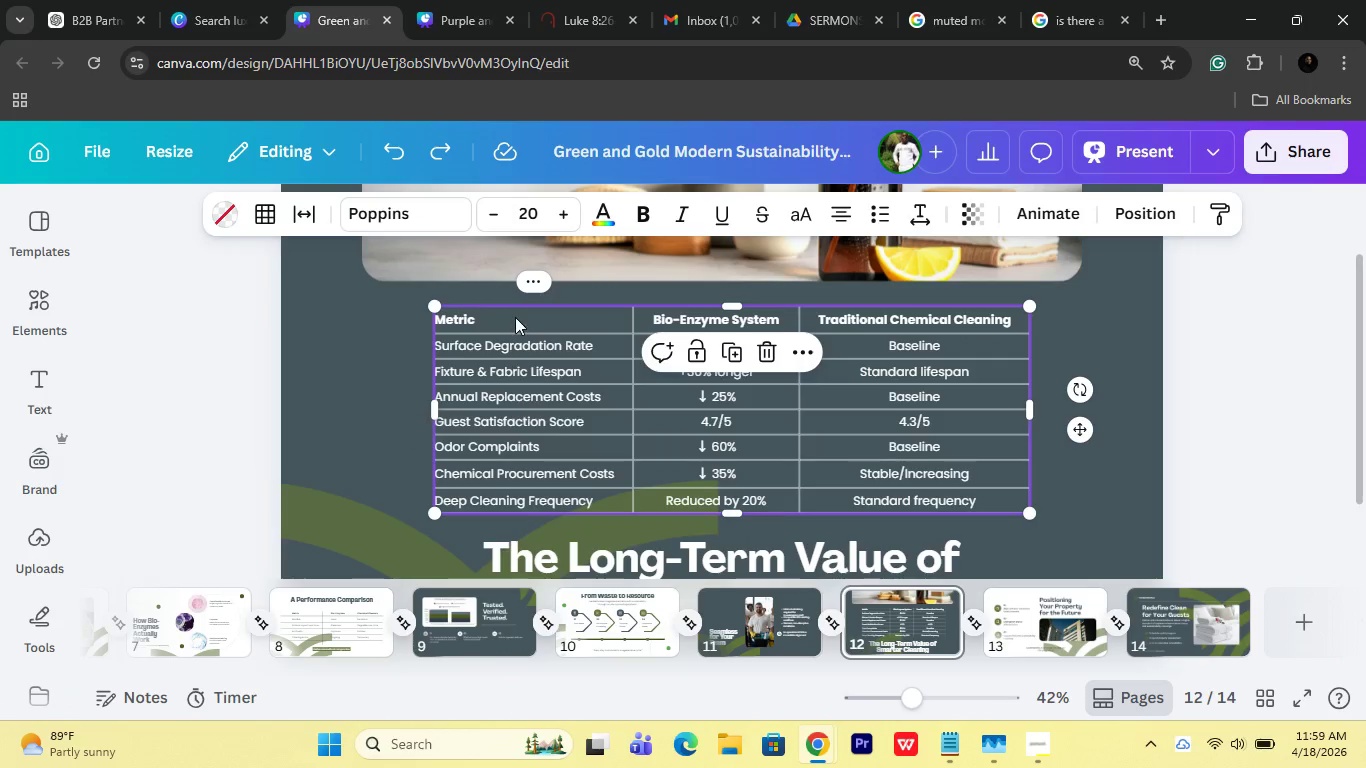 
left_click_drag(start_coordinate=[515, 320], to_coordinate=[511, 498])
 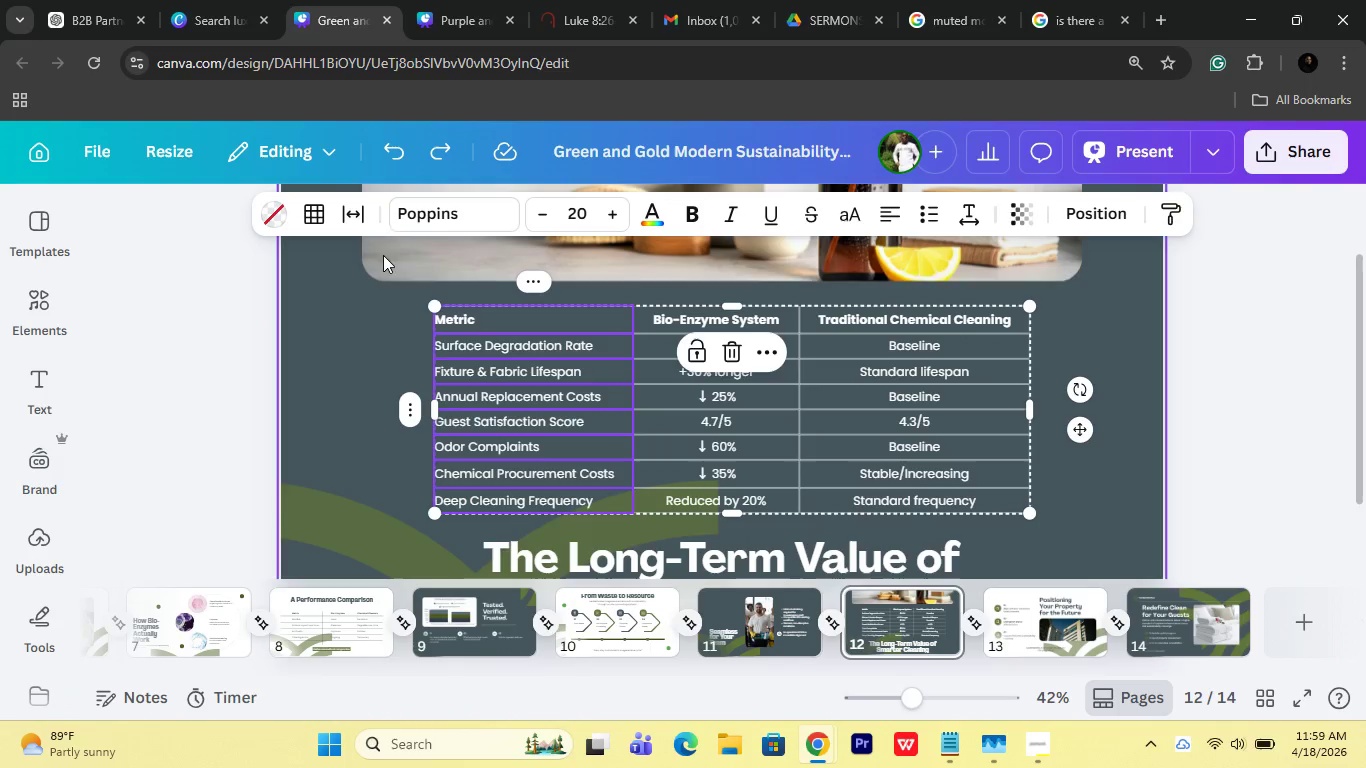 
hold_key(key=ShiftLeft, duration=0.67)
left_click([511, 498])
 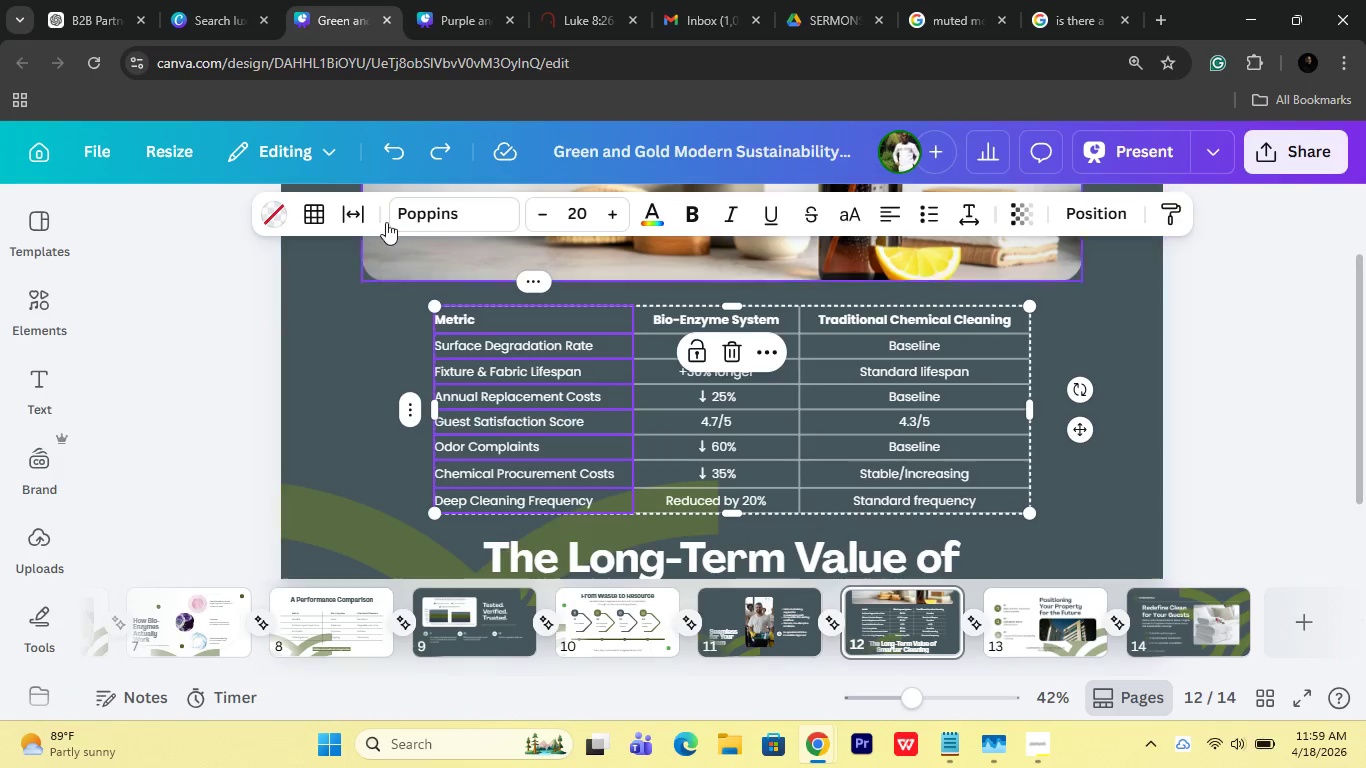 
left_click([357, 214])
 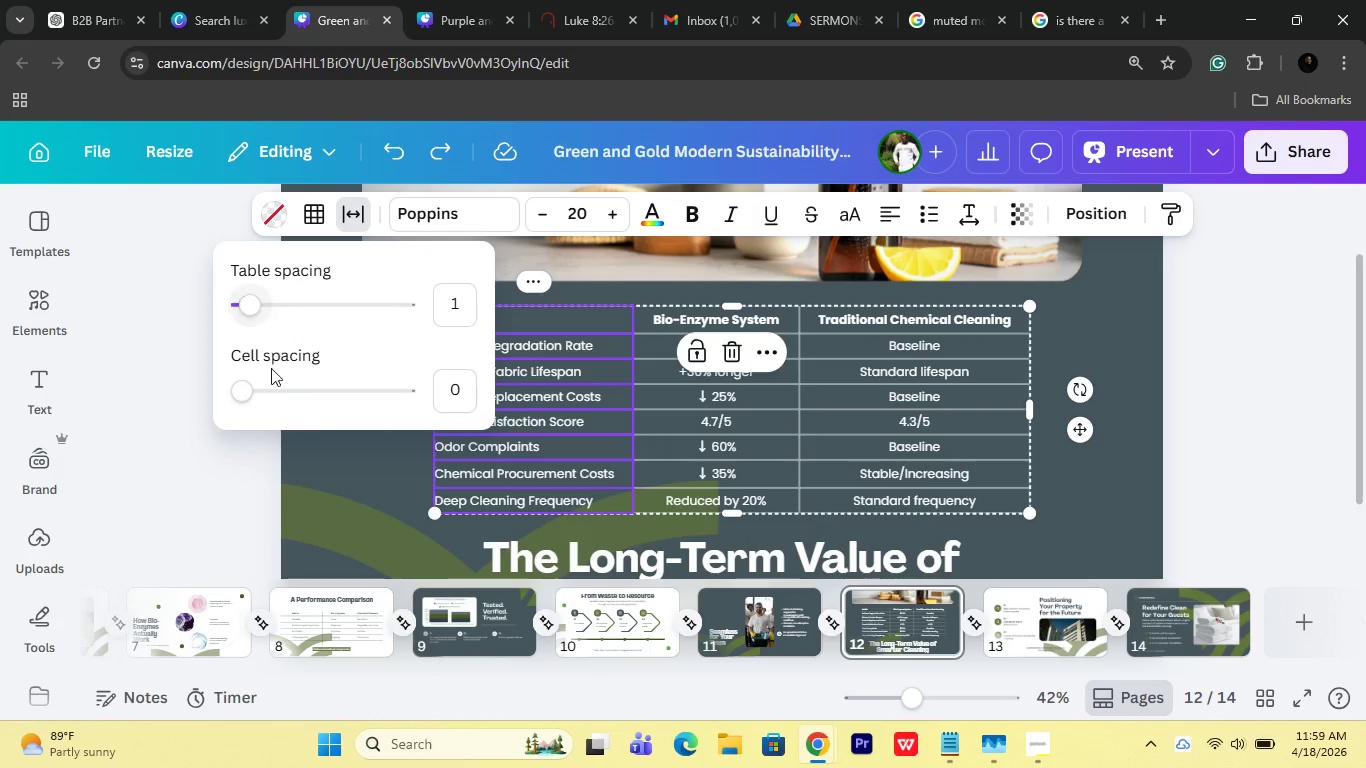 
left_click_drag(start_coordinate=[273, 383], to_coordinate=[295, 387])
 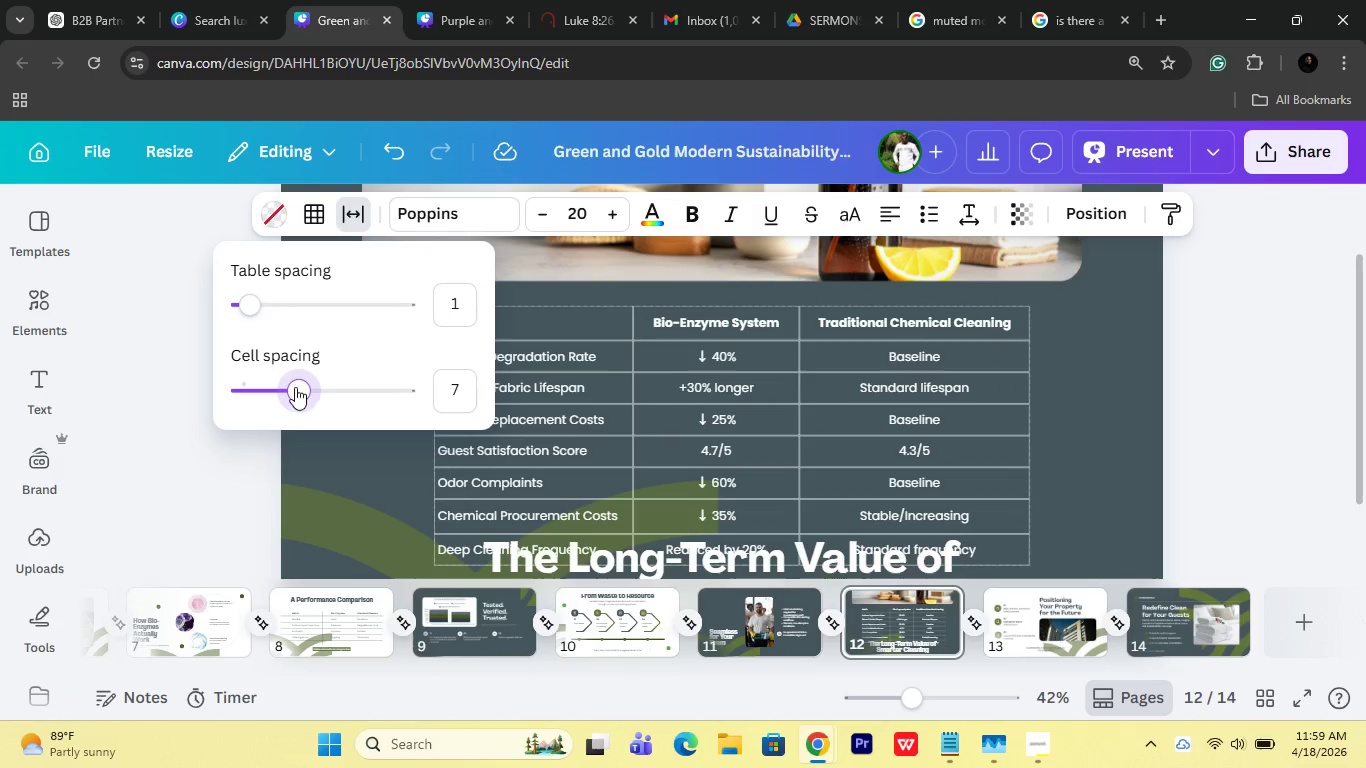 
left_click_drag(start_coordinate=[295, 387], to_coordinate=[360, 380])
 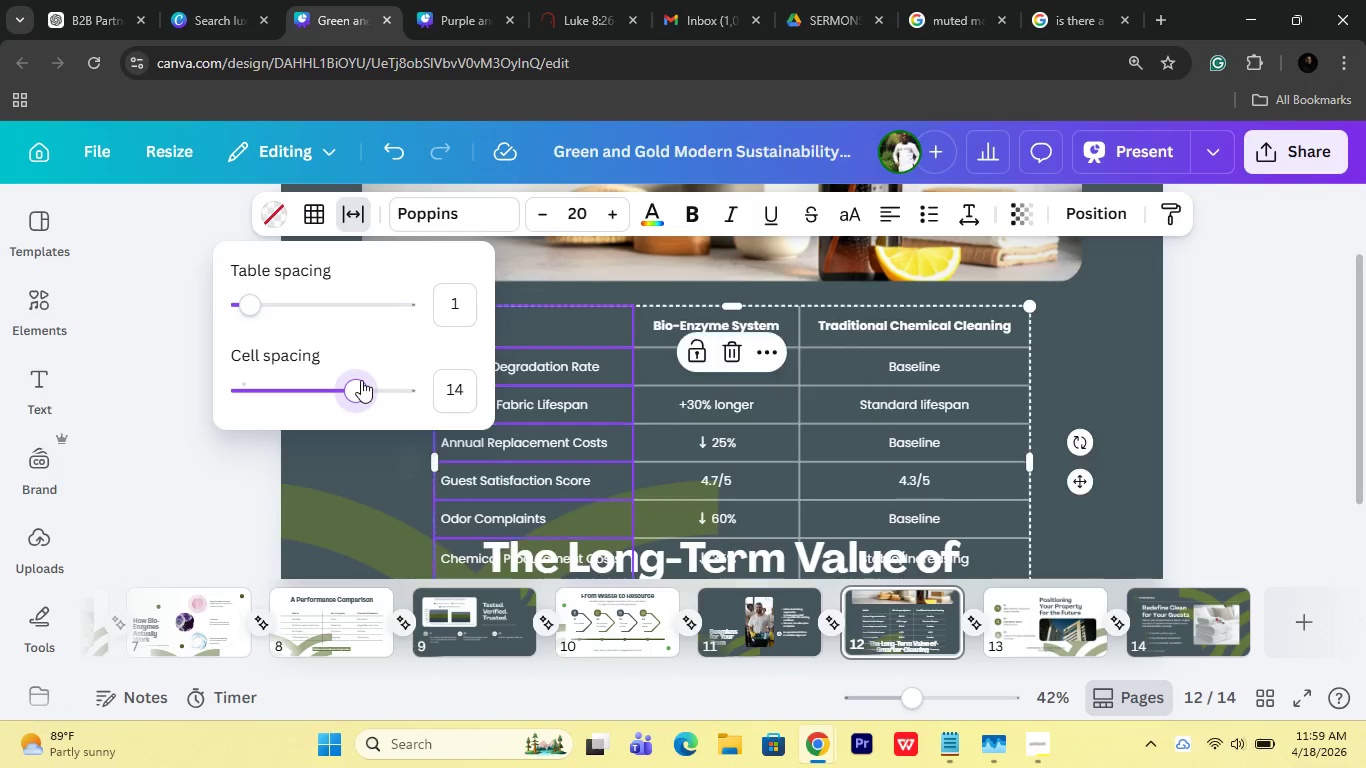 
key(Control+Z)
 